 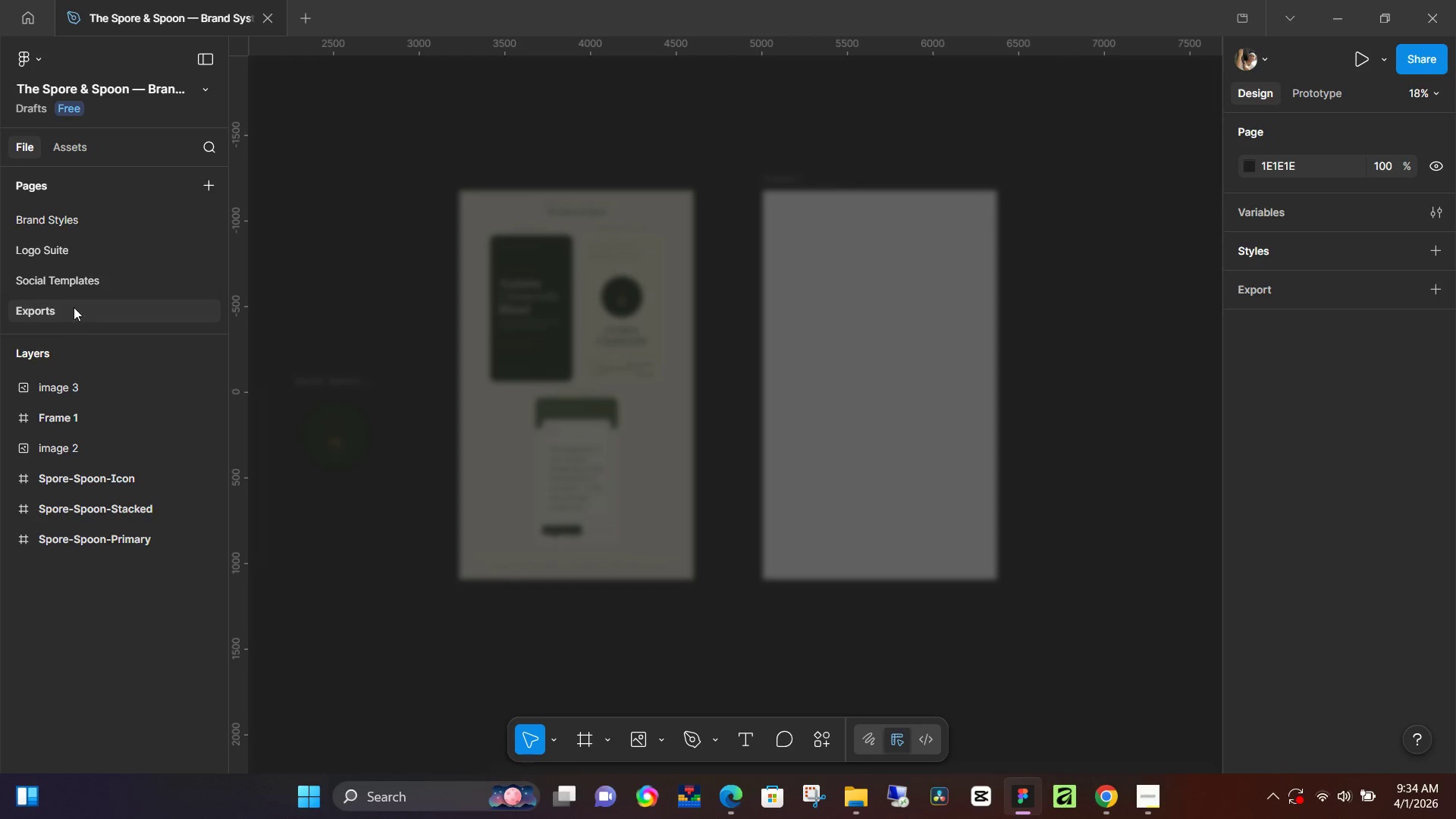 
left_click([72, 221])
 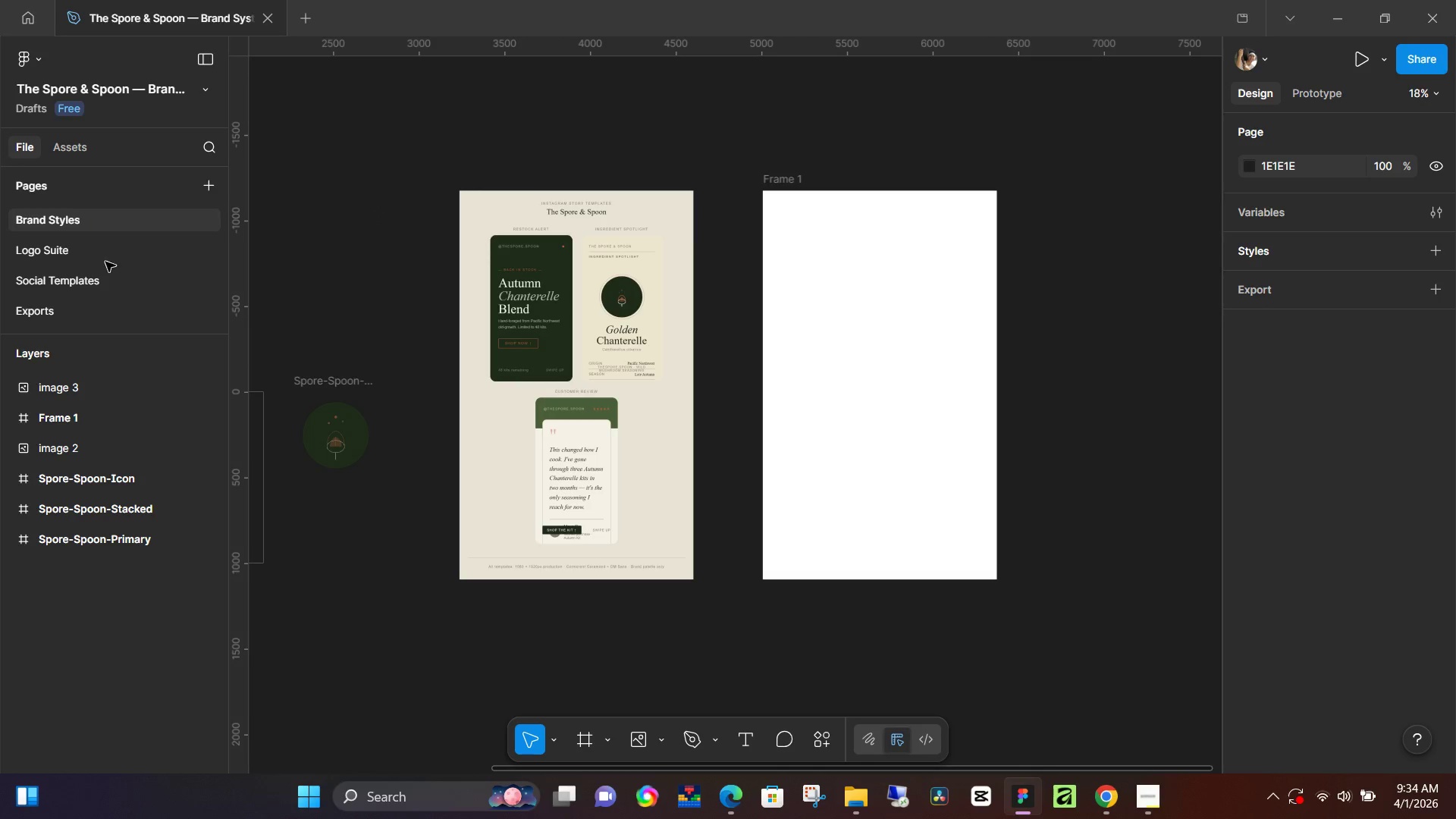 
left_click([575, 186])
 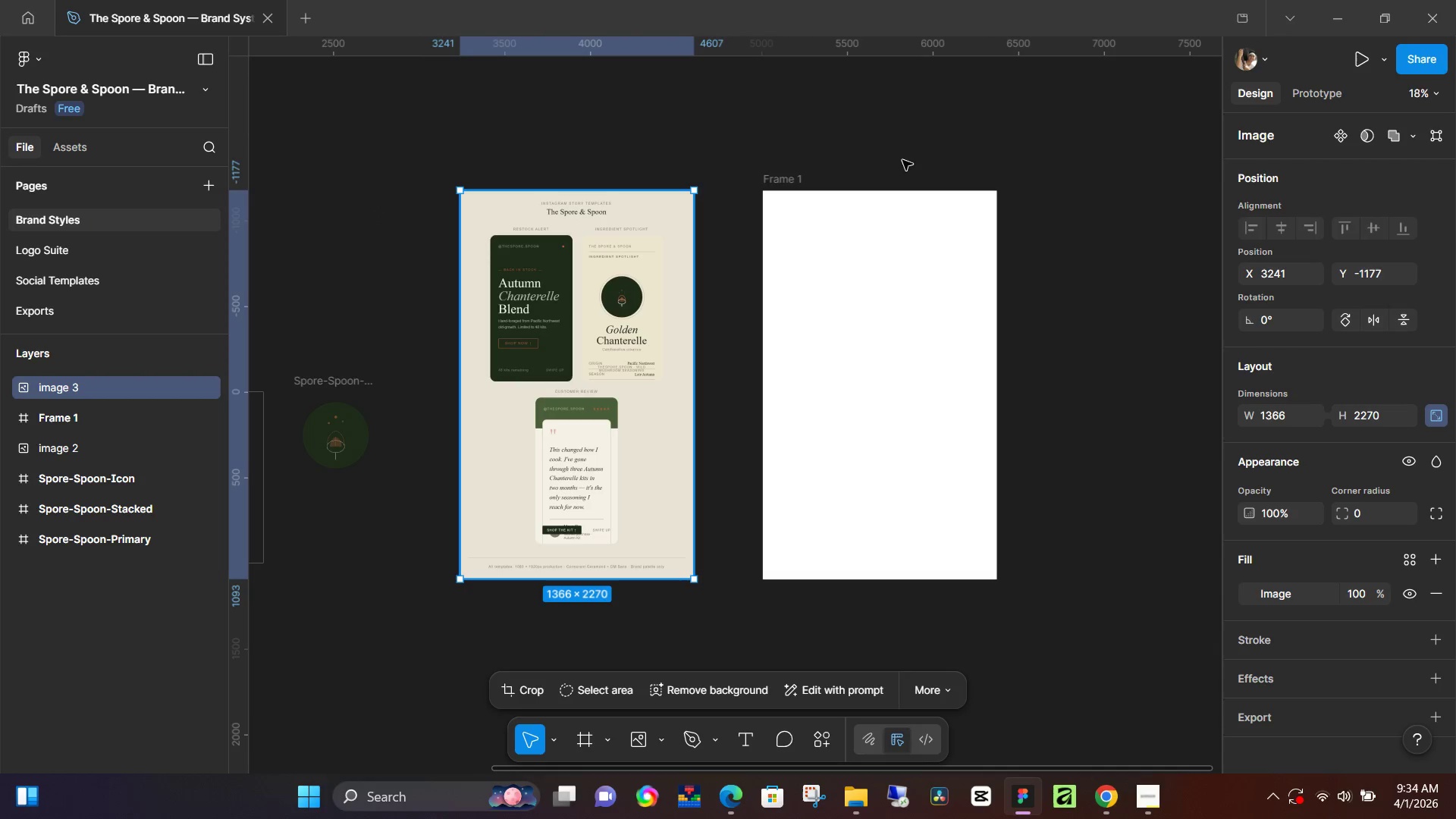 
left_click_drag(start_coordinate=[1010, 159], to_coordinate=[612, 504])
 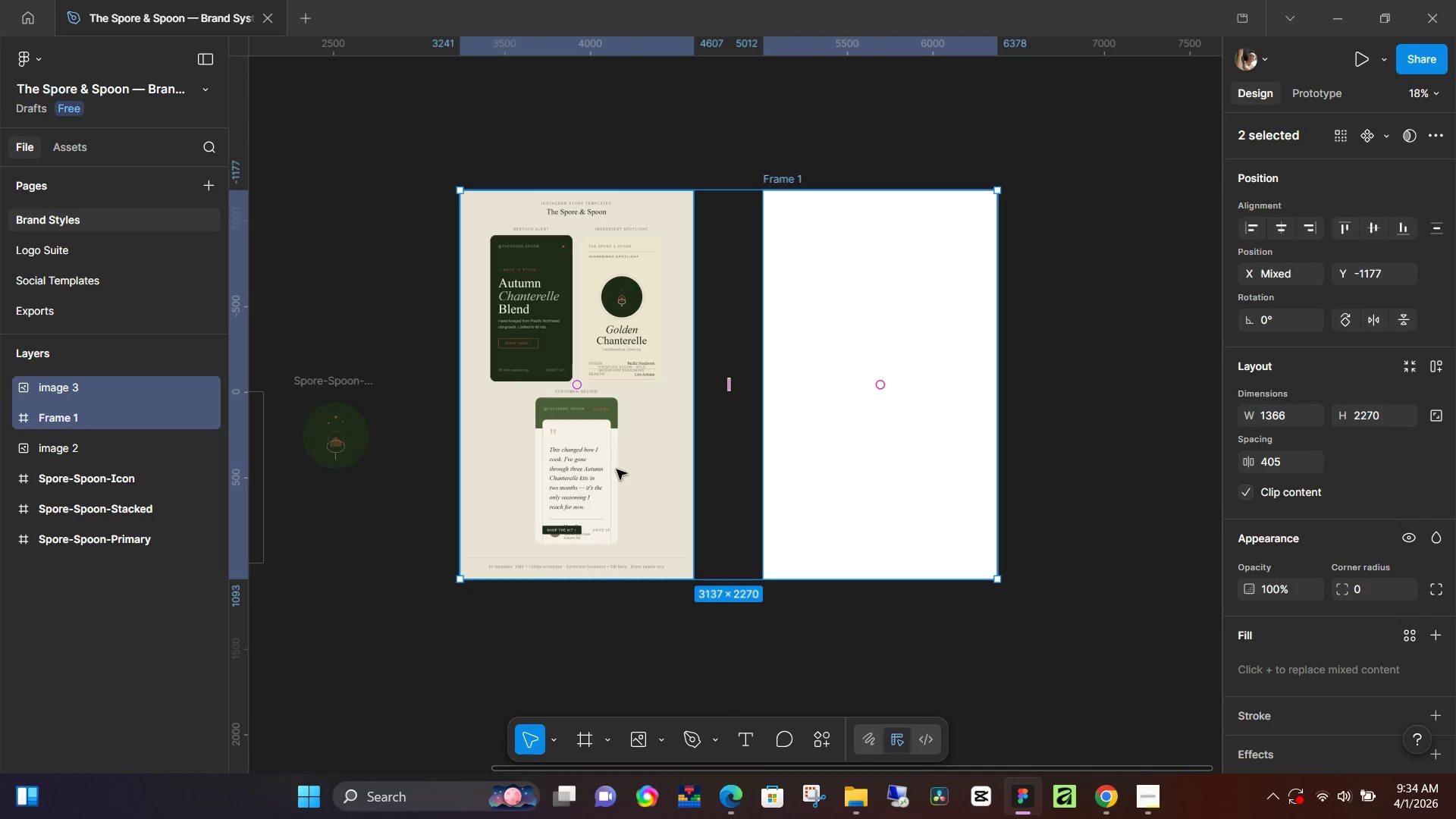 
key(Control+C)
 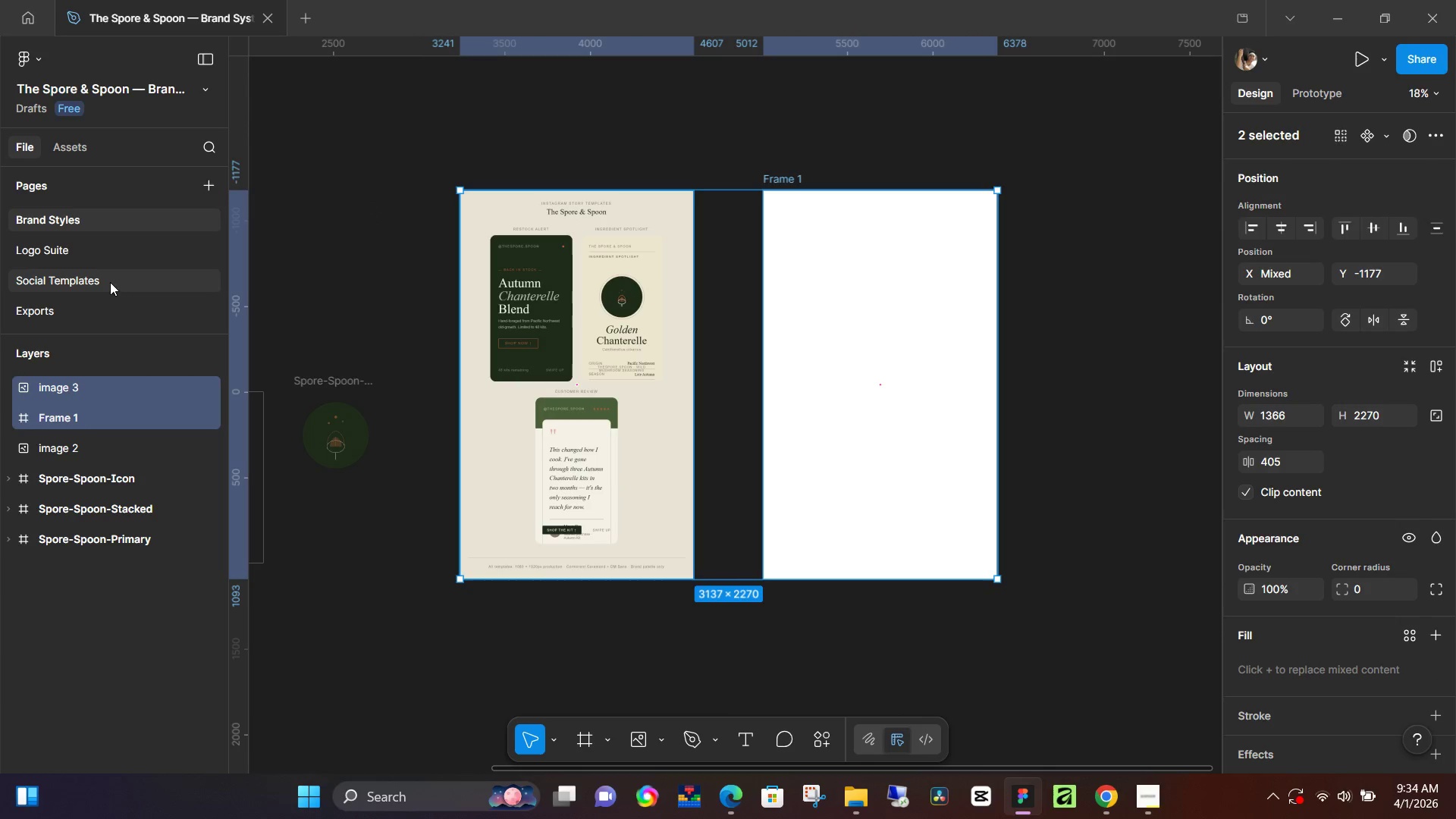 
left_click([106, 281])
 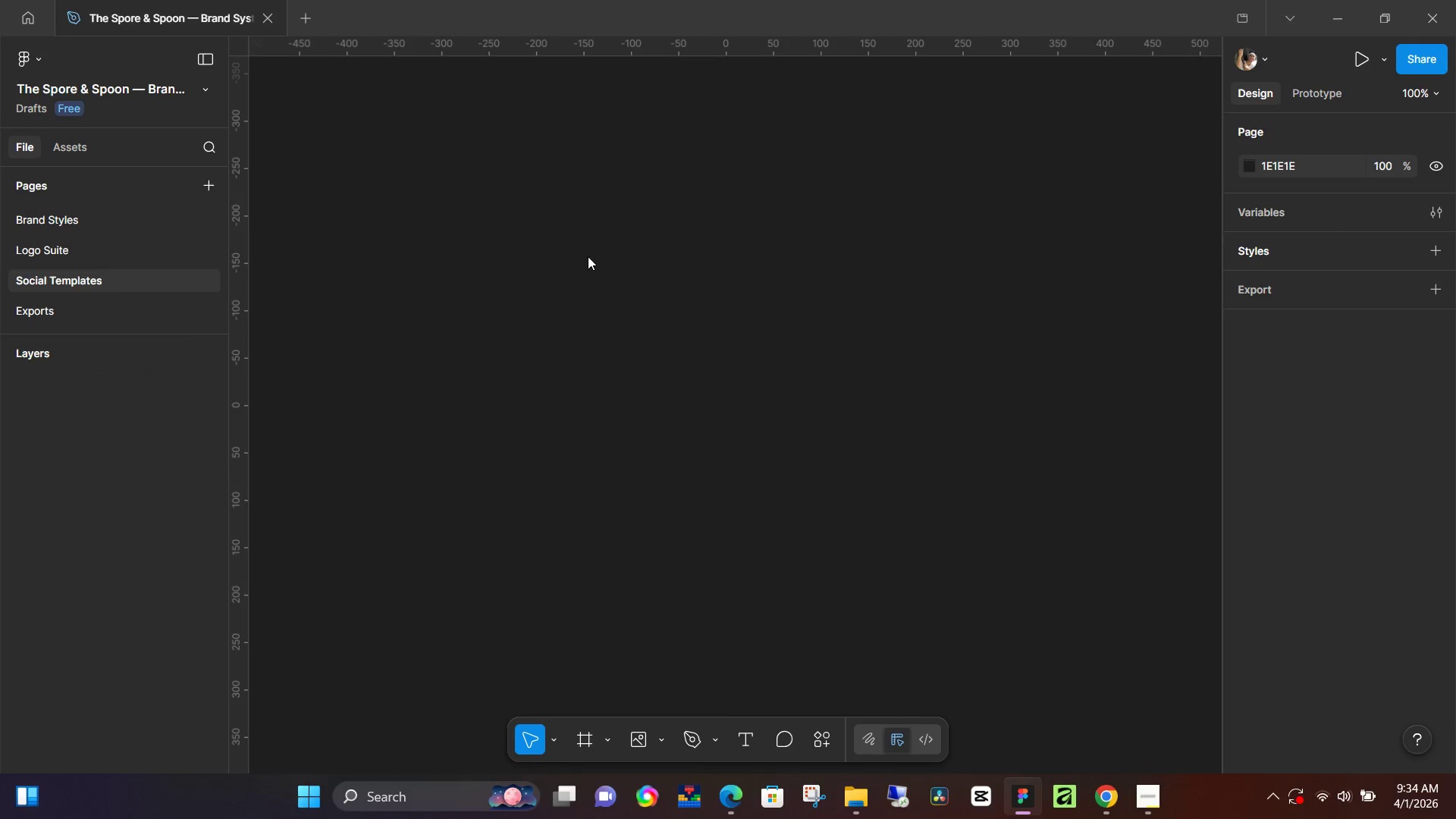 
left_click([588, 256])
 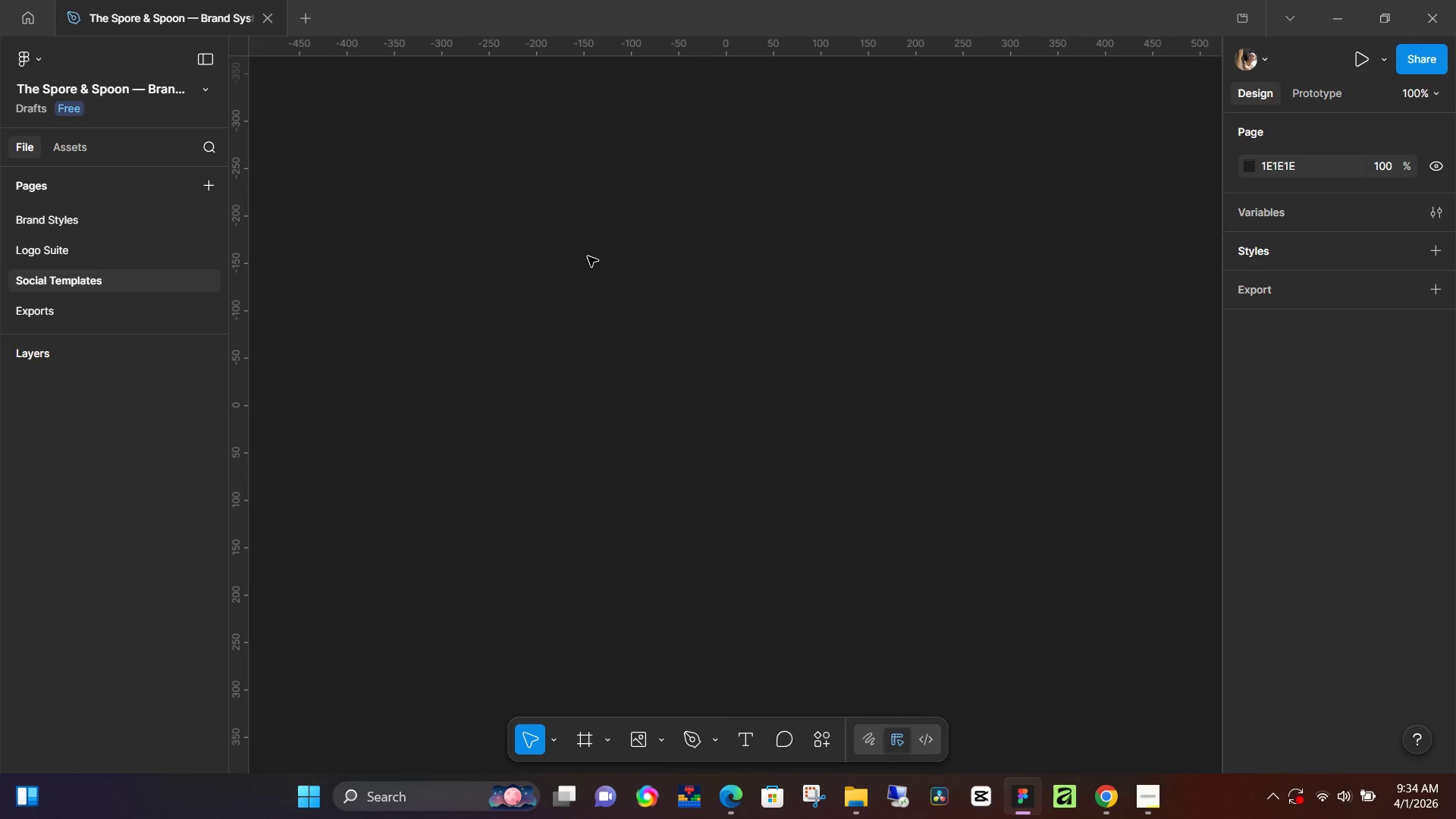 
key(Control+ControlLeft)
 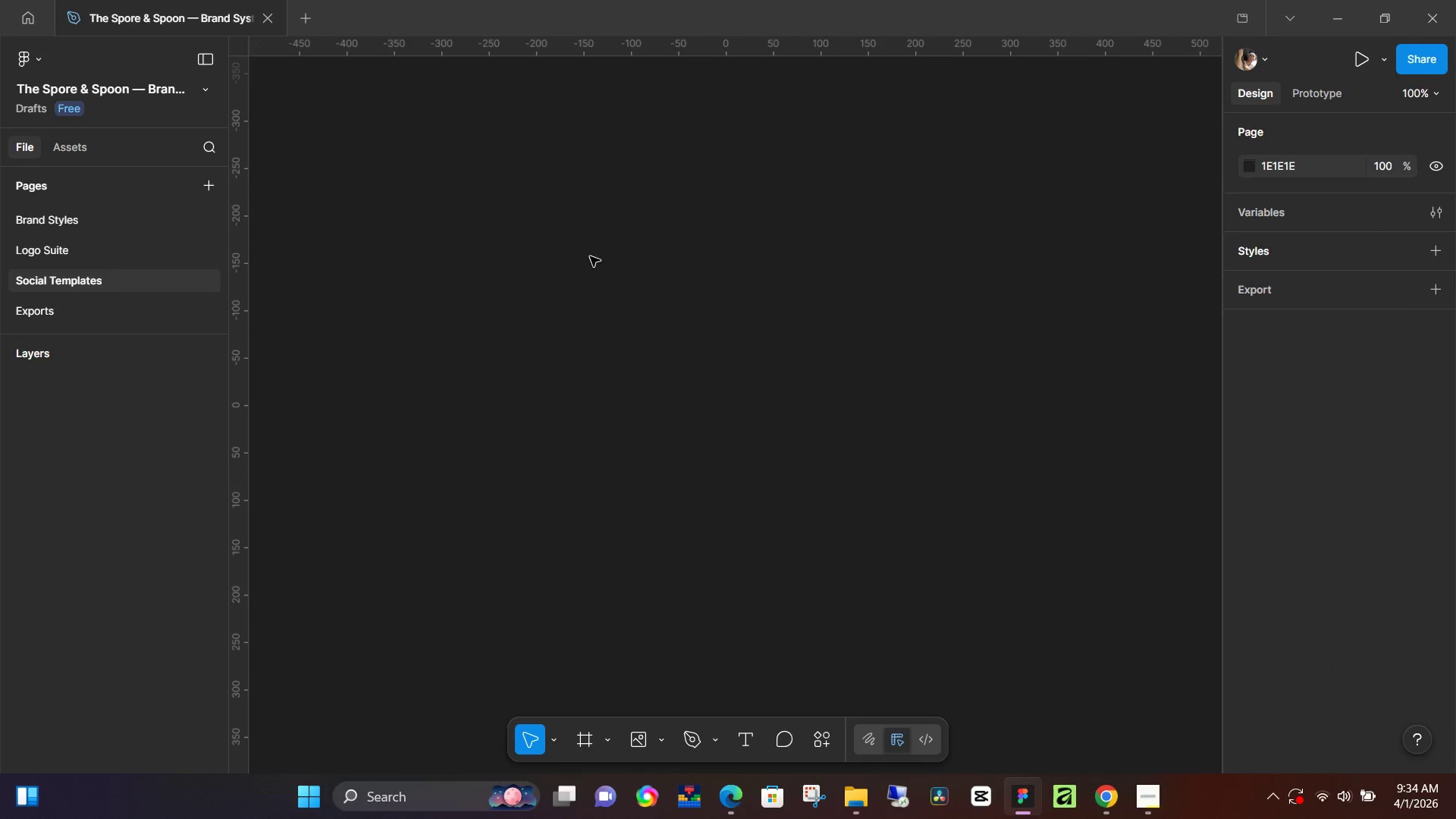 
key(Control+V)
 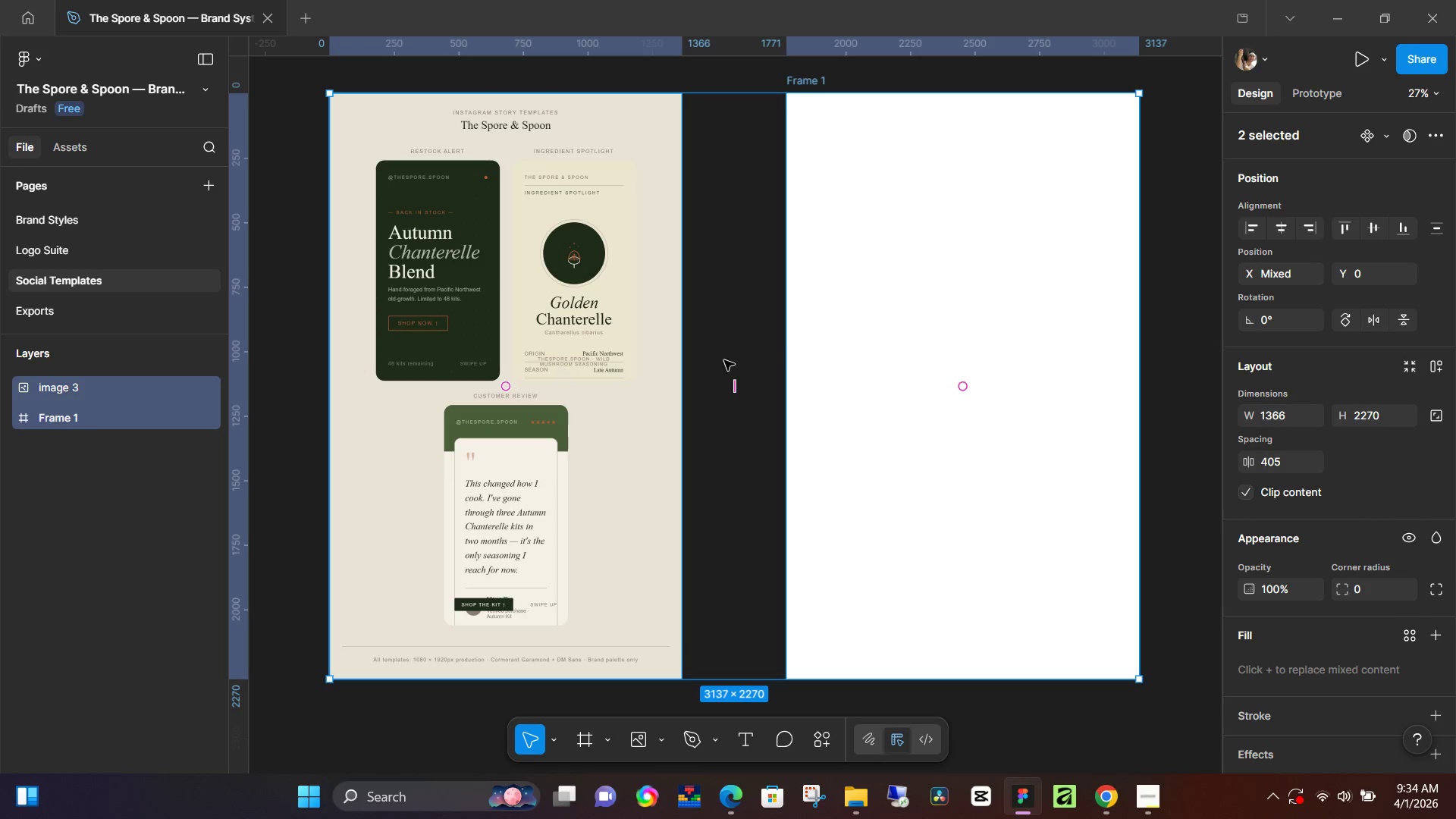 
hold_key(key=ControlLeft, duration=0.5)
scroll: coordinate [786, 336], scroll_direction: down, amount: 1.0
 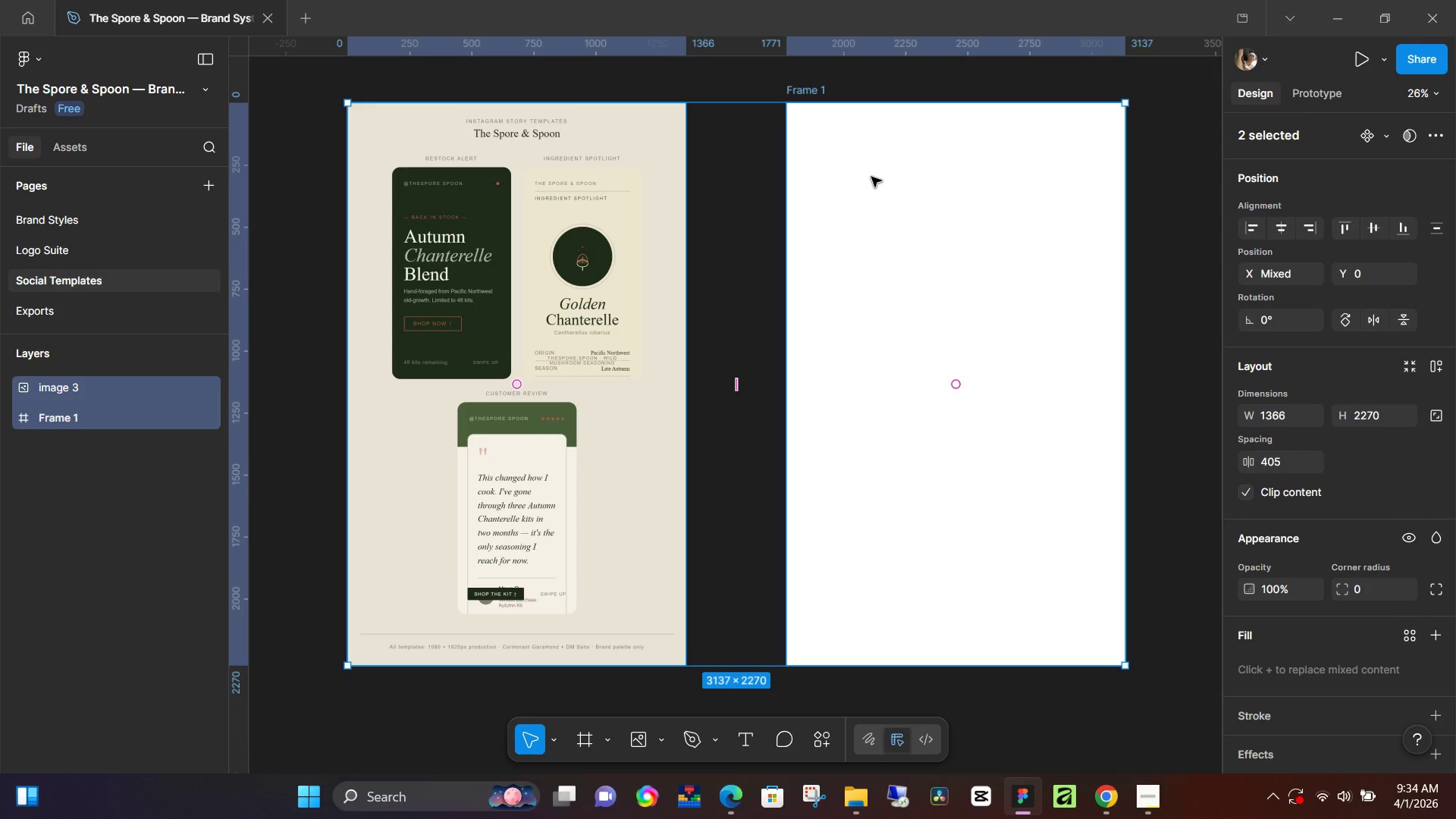 
key(T)
 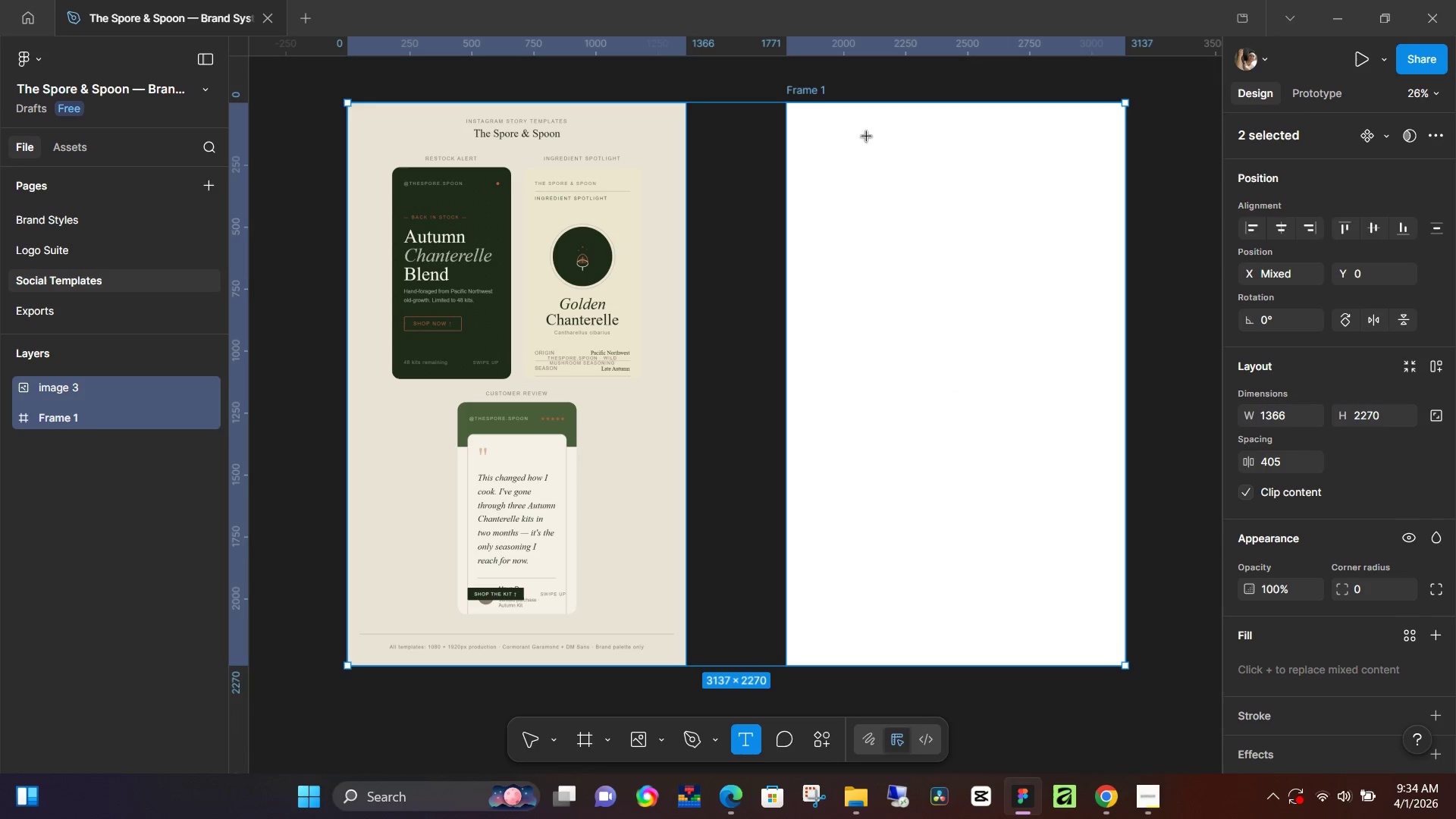 
left_click([867, 136])
 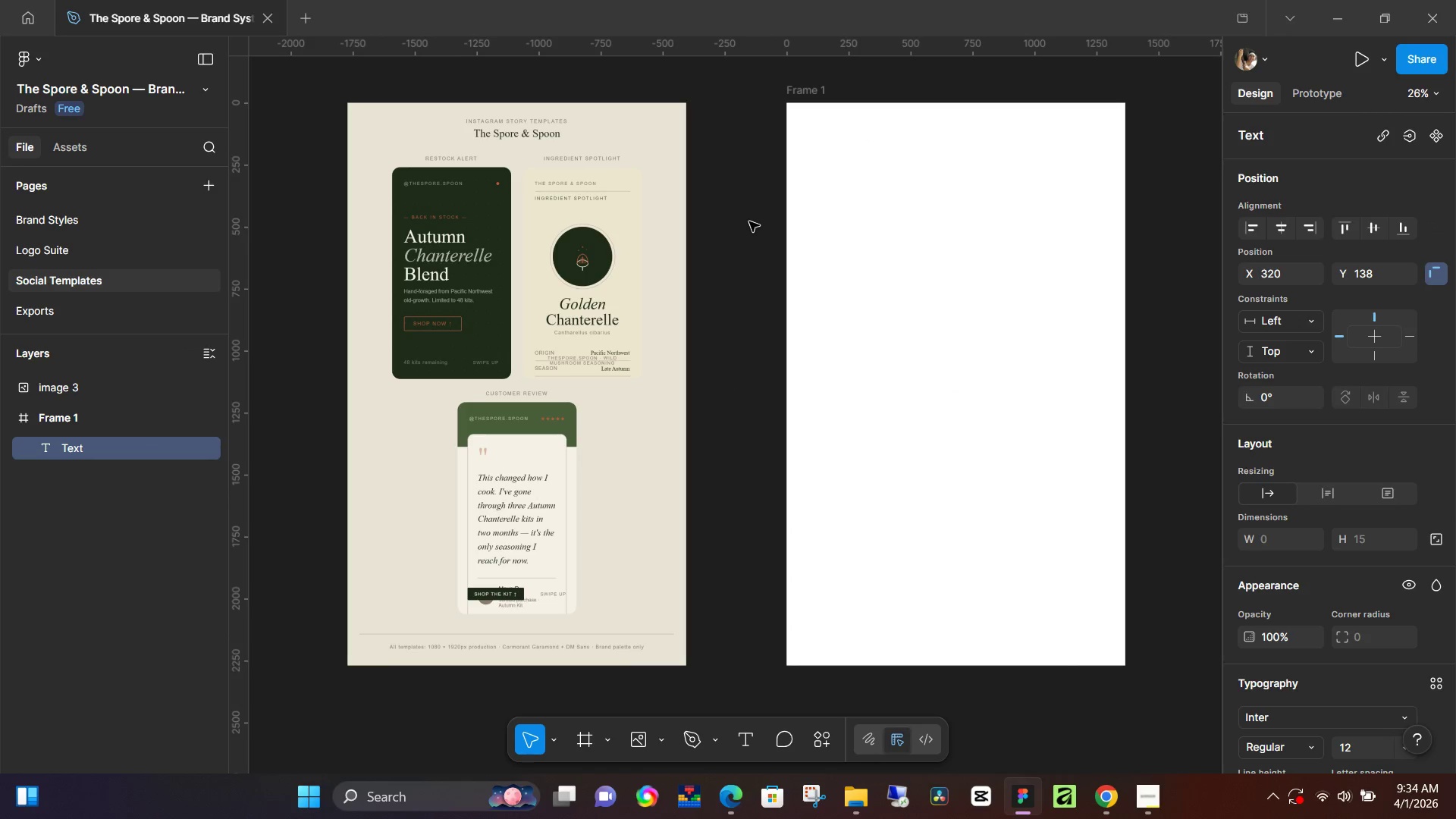 
type(INSTAGRAM STORY TEMP)
 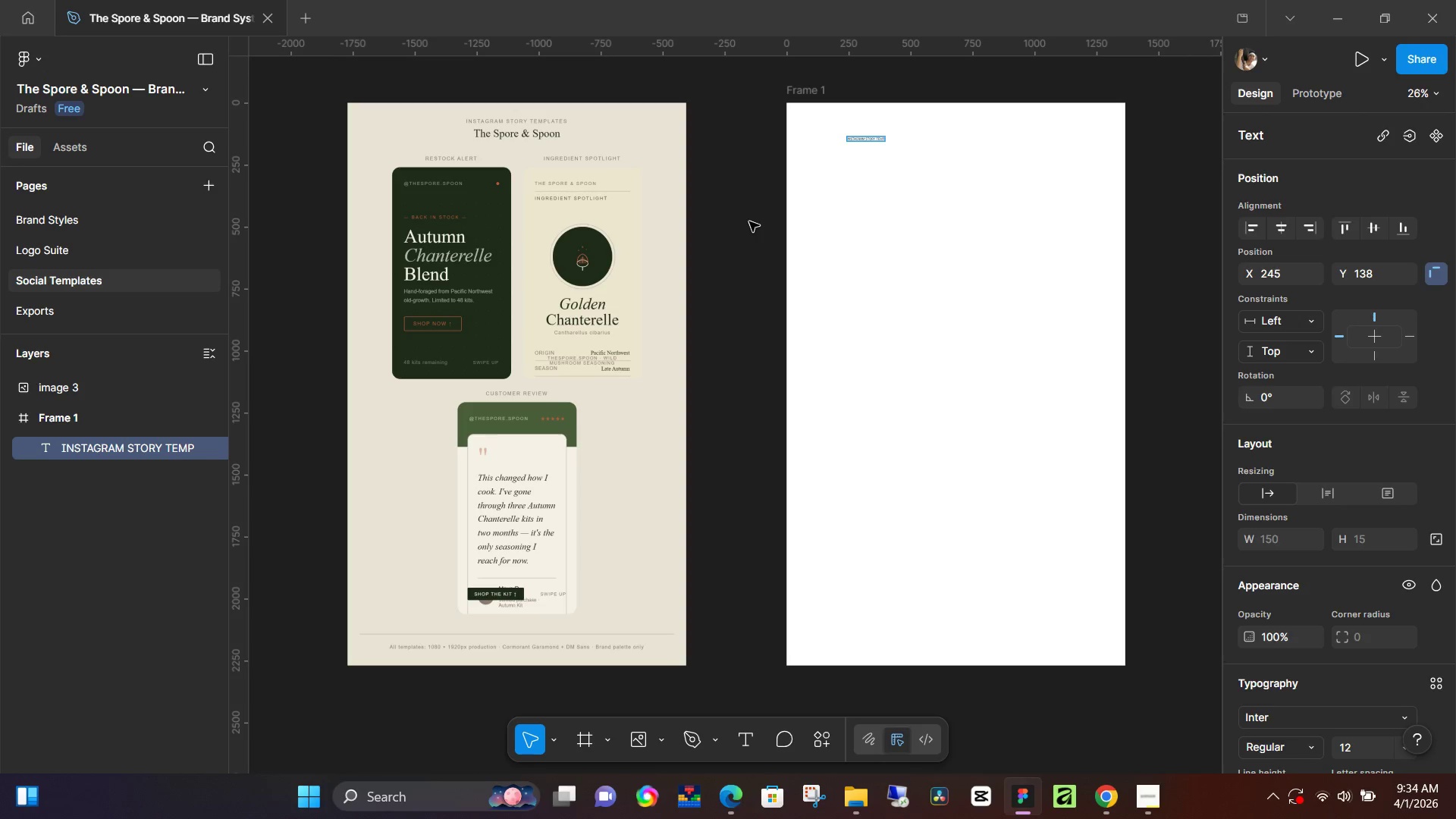 
type(LATES)
 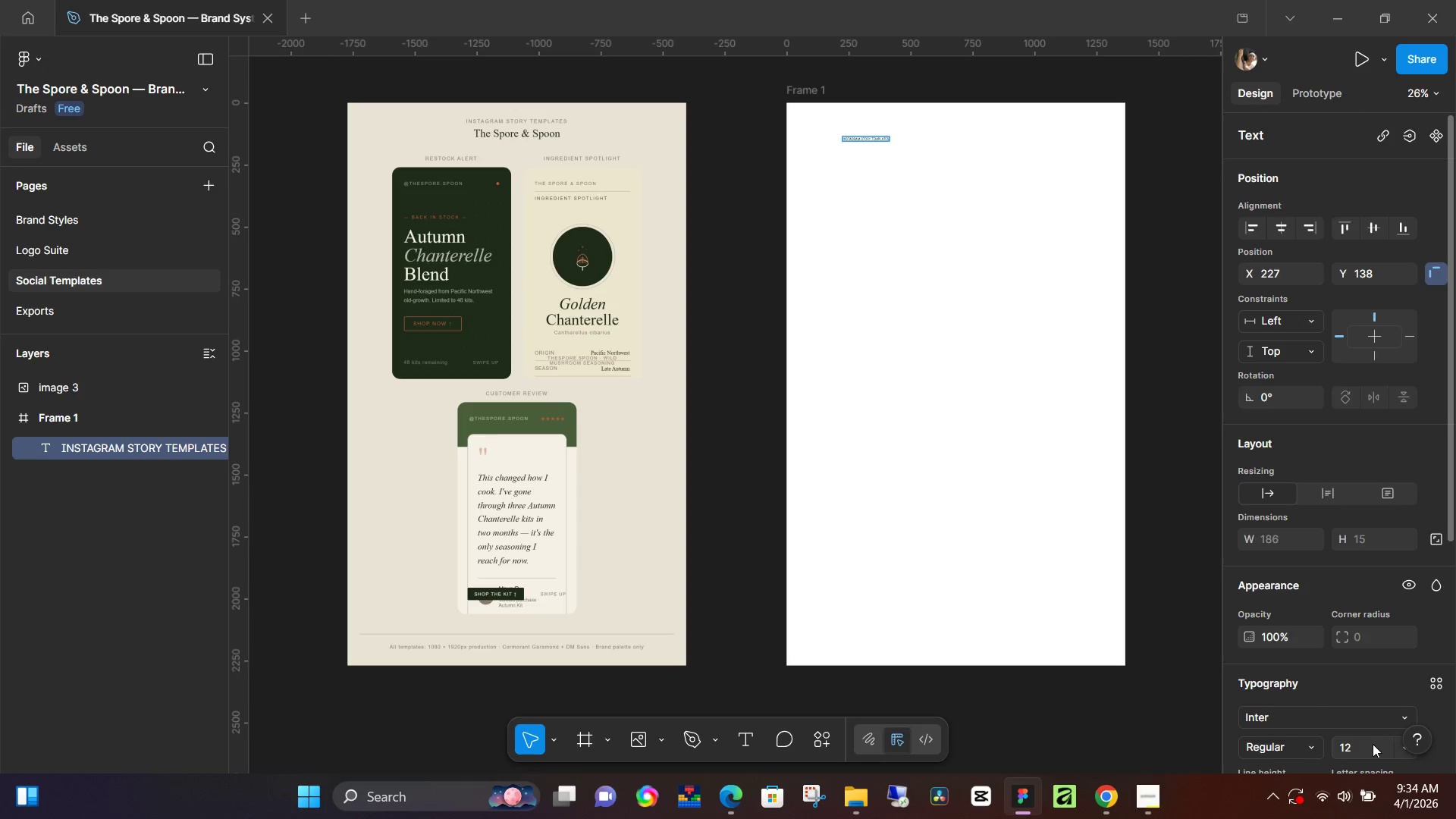 
left_click([1400, 754])
 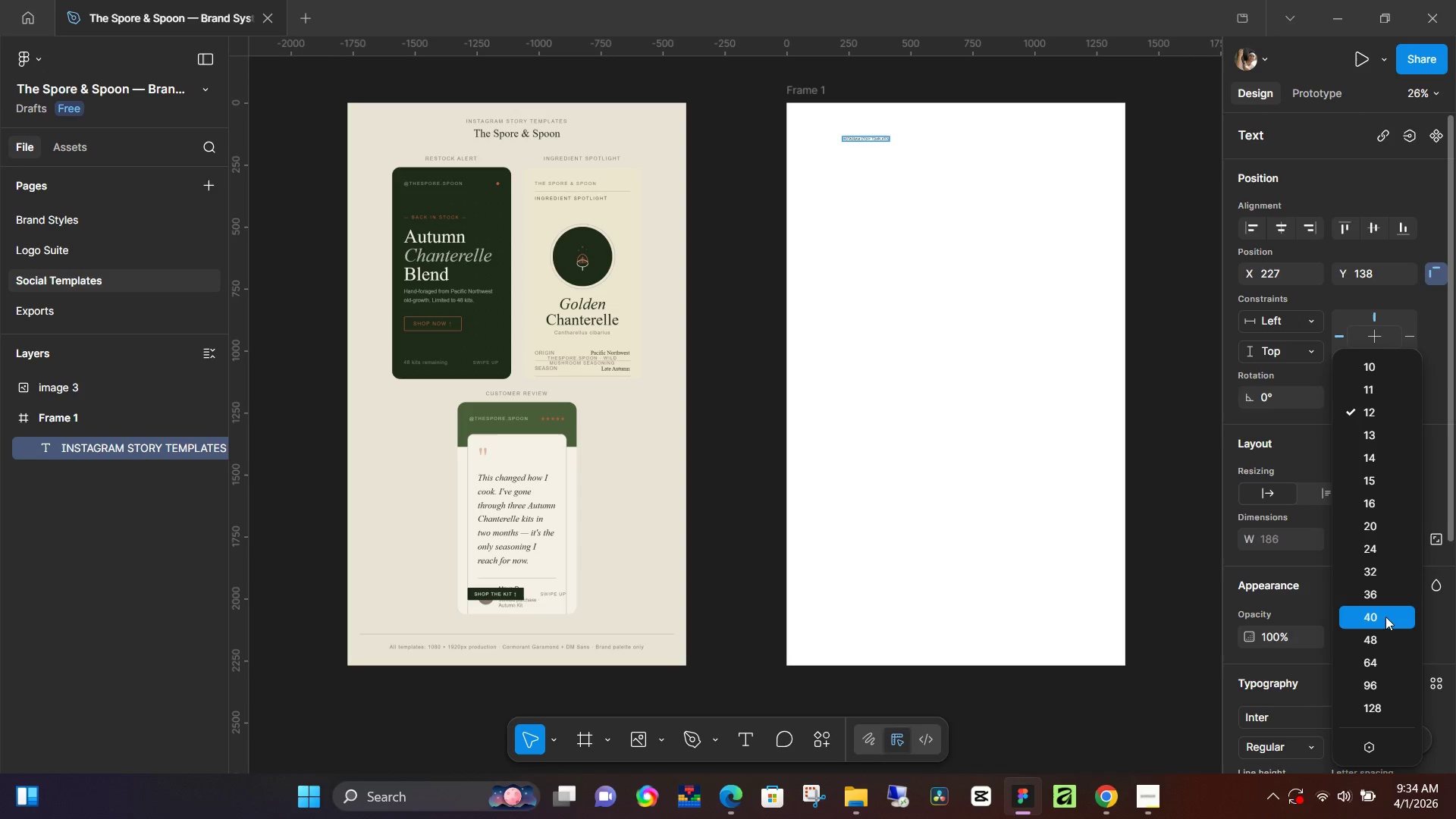 
left_click([1385, 617])
 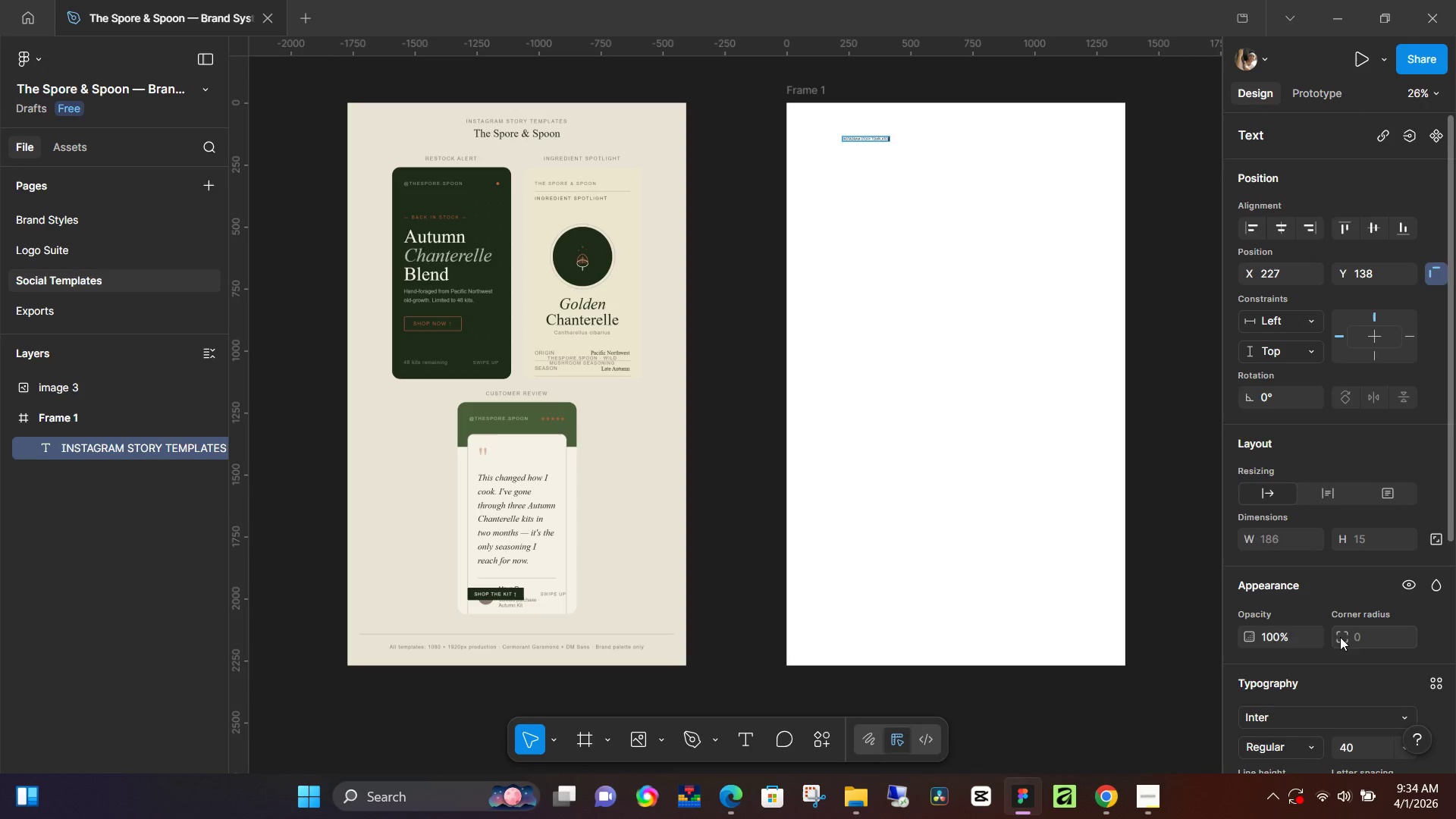 
key(Control+ControlLeft)
 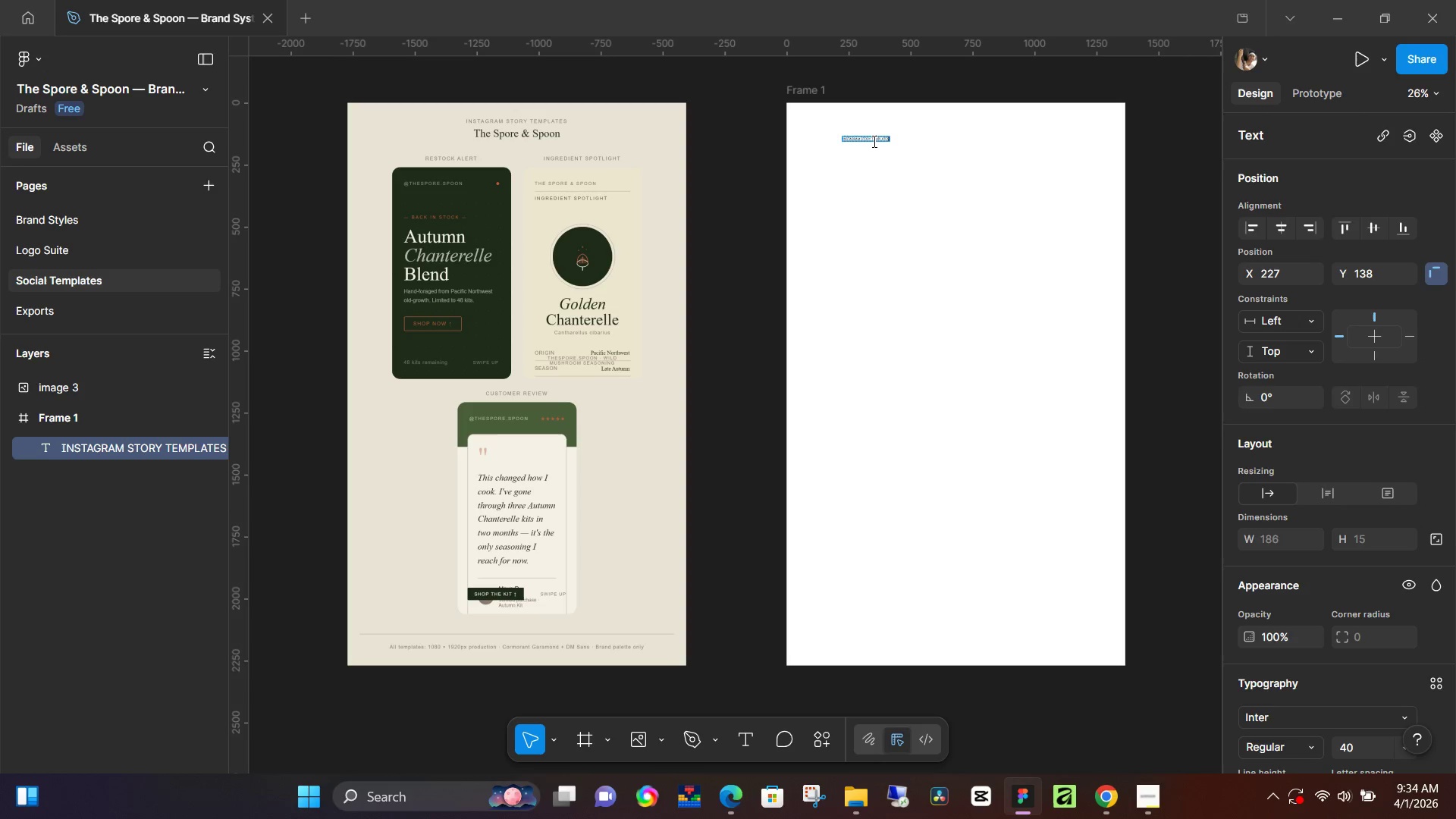 
left_click([874, 140])
 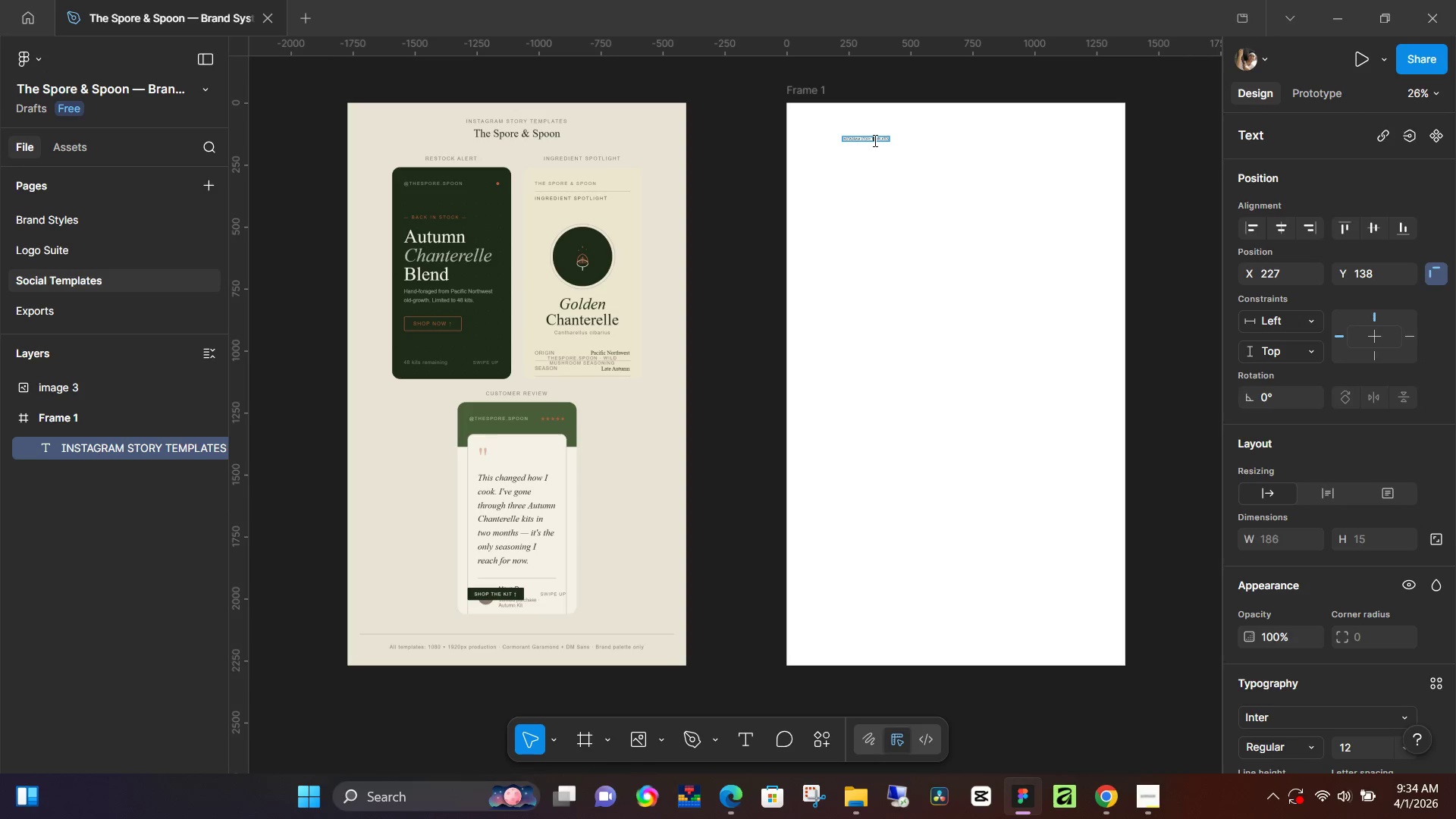 
key(Control+A)
 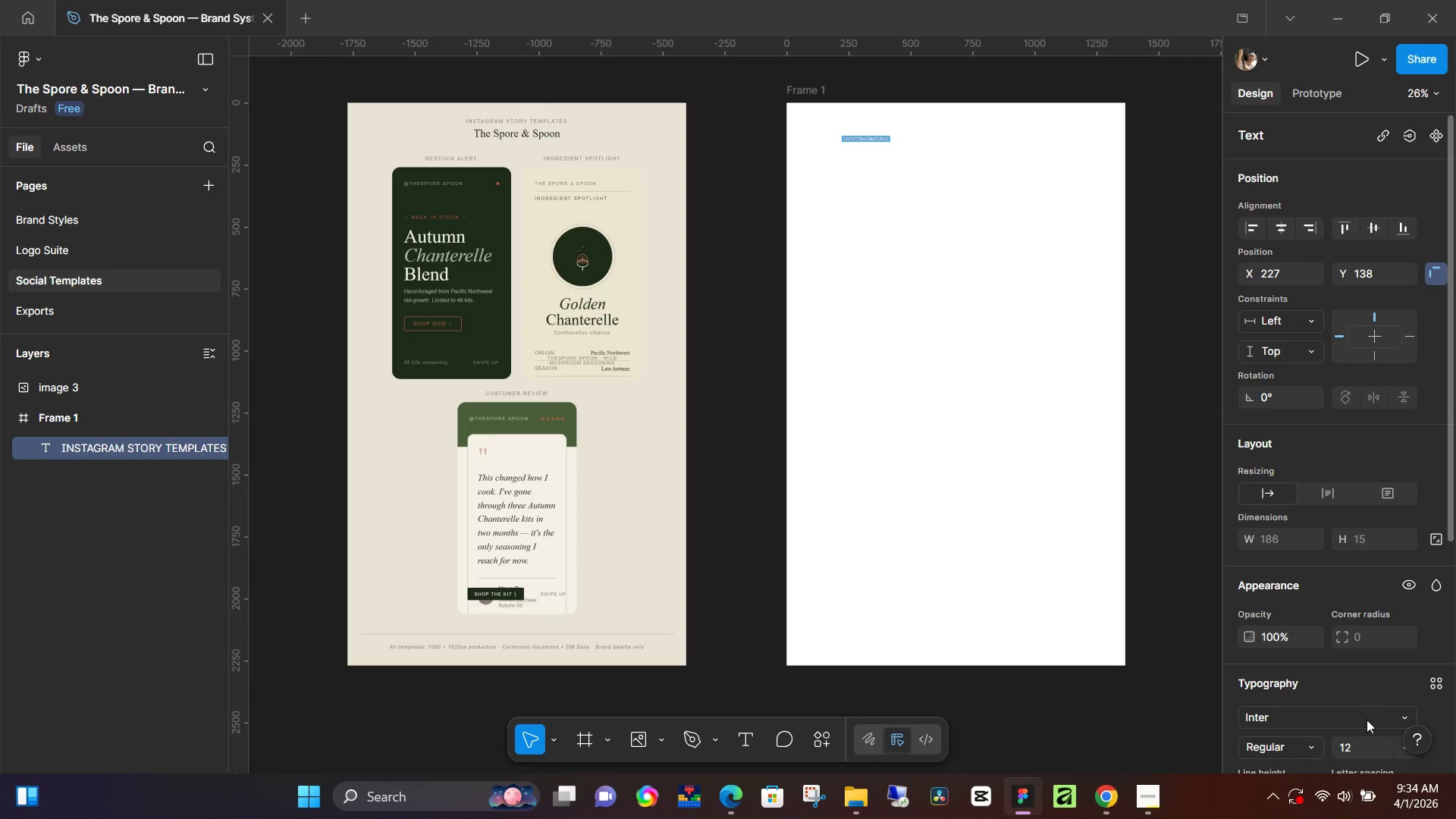 
left_click_drag(start_coordinate=[1362, 733], to_coordinate=[1362, 738])
 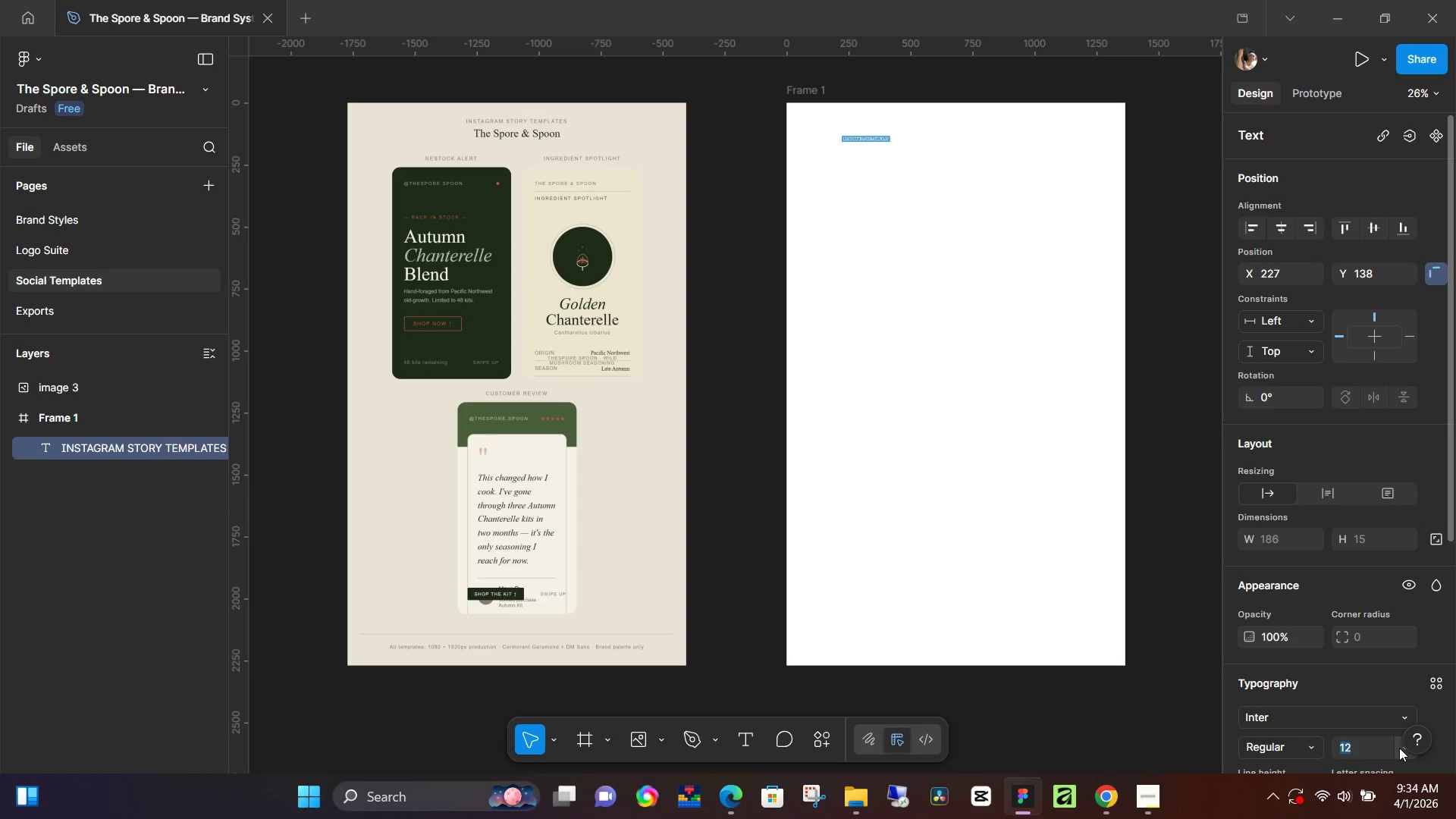 
left_click([1401, 748])
 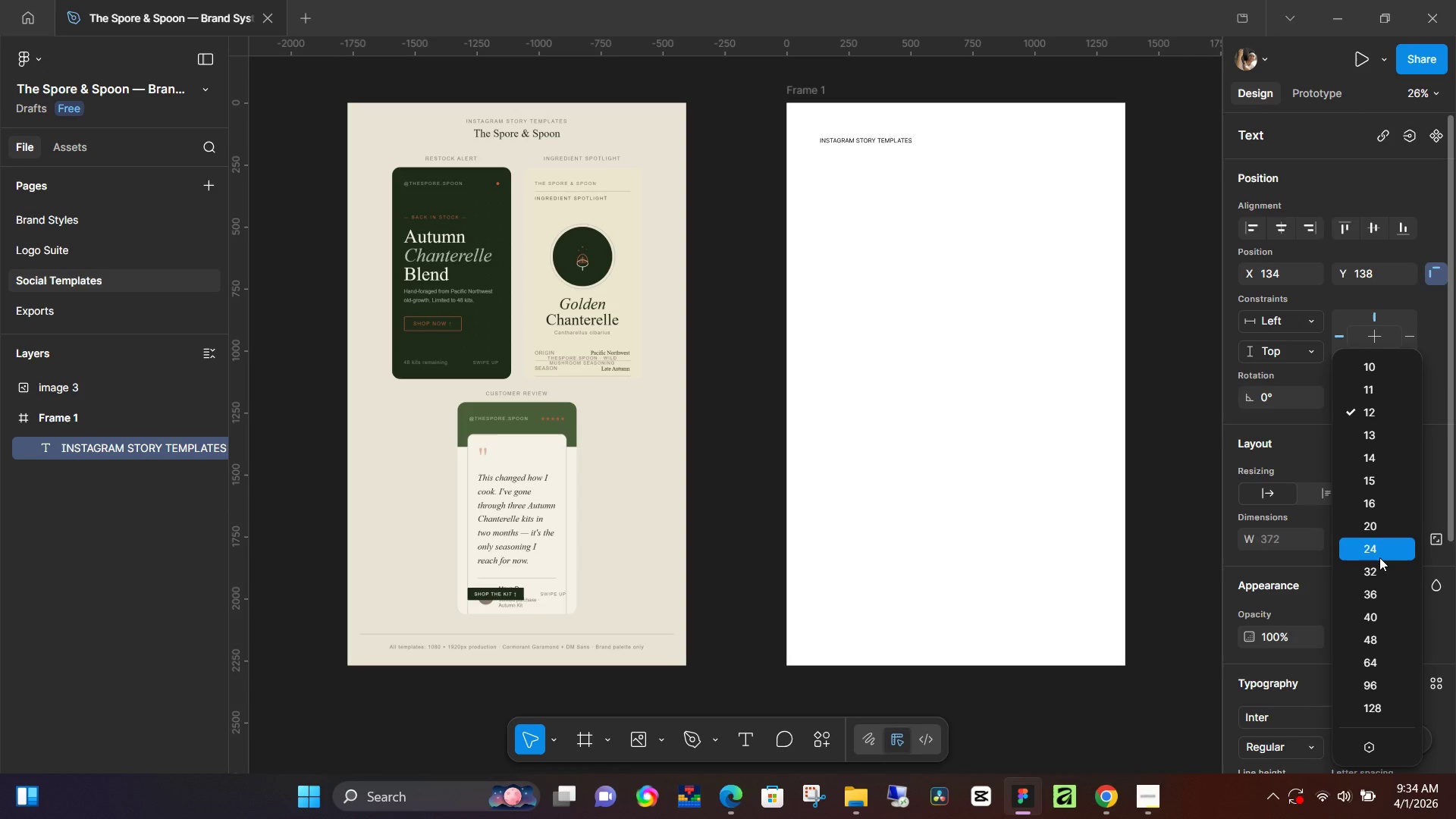 
left_click([1379, 557])
 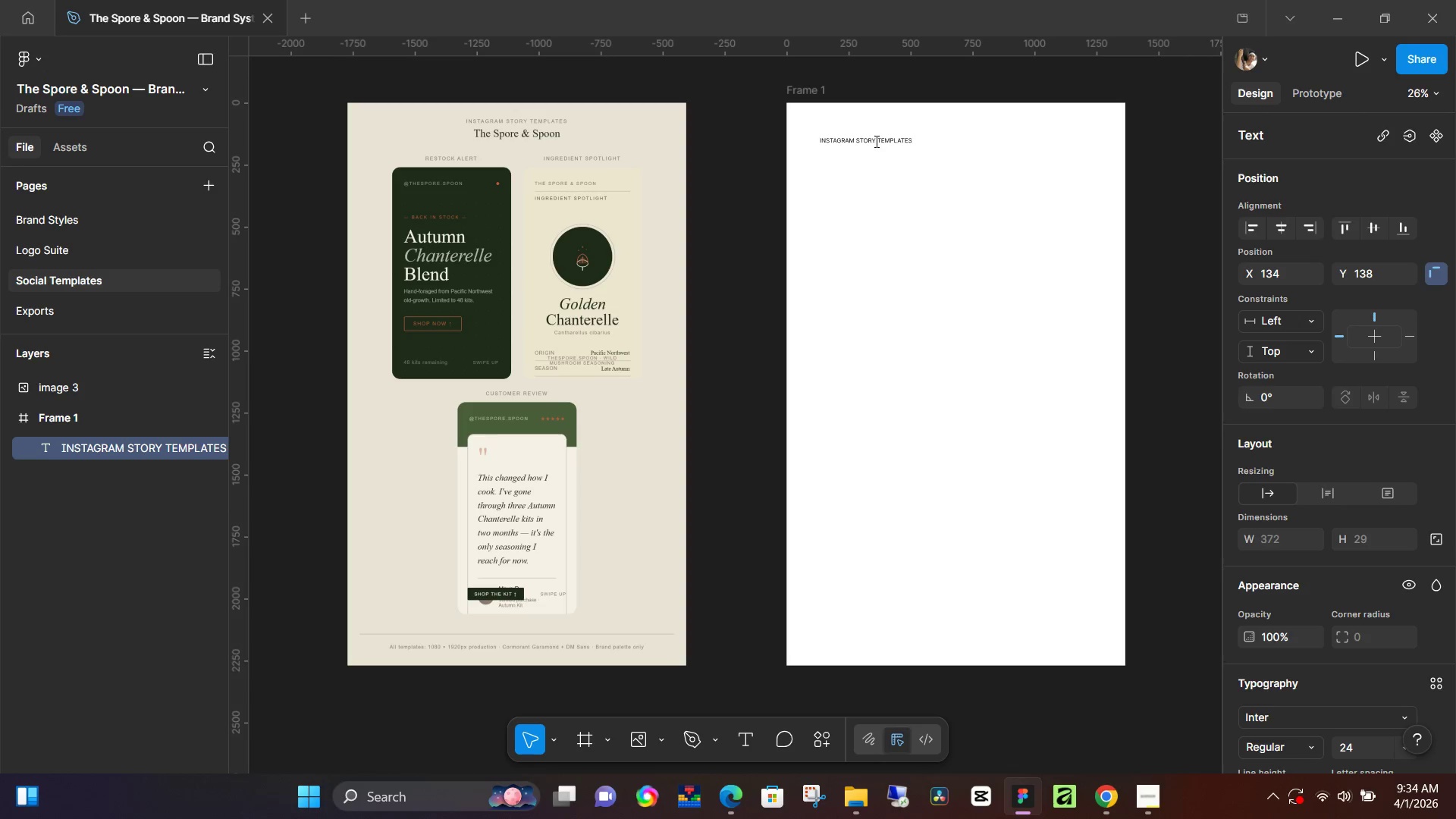 
left_click([891, 160])
 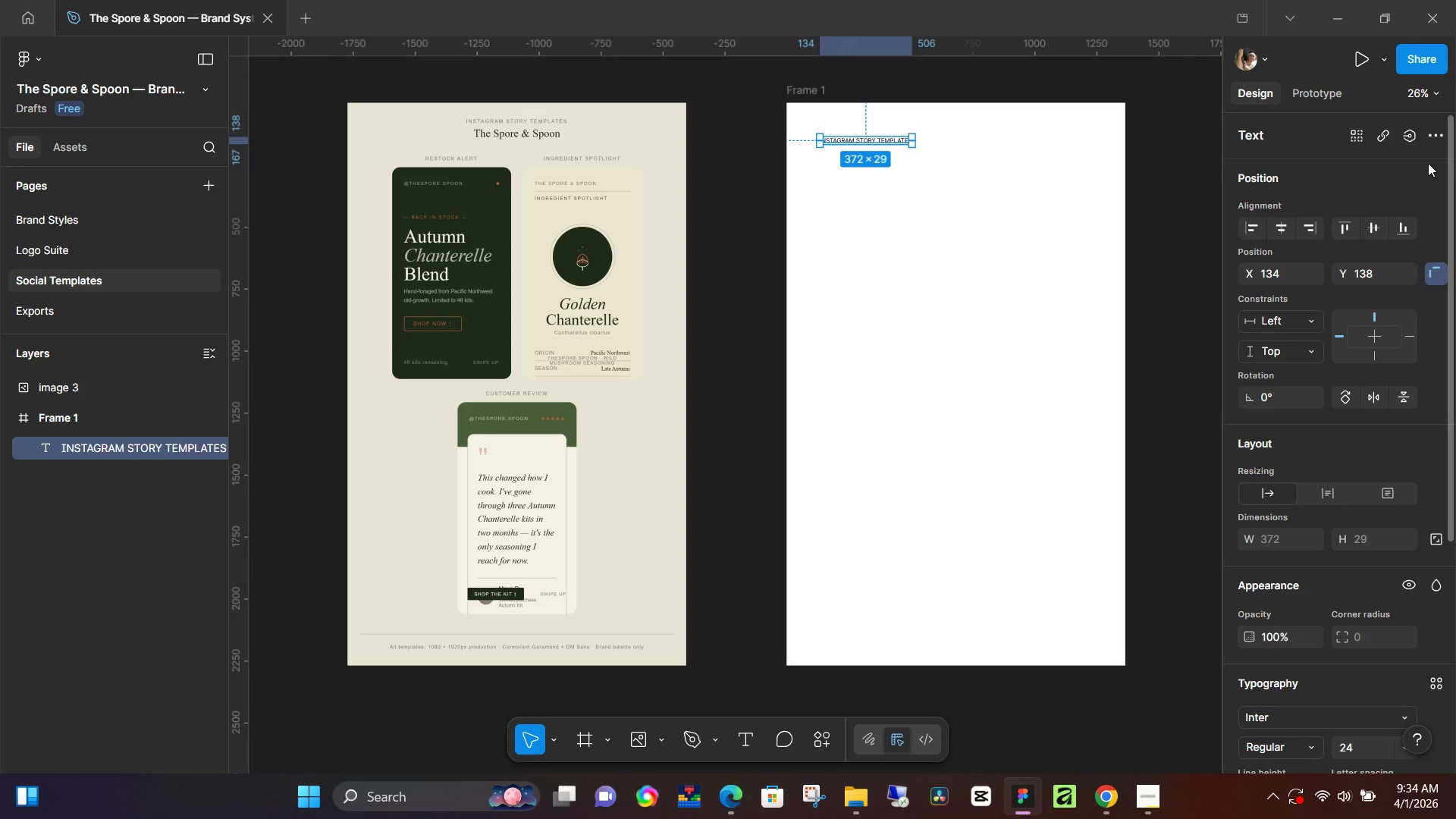 
left_click([1275, 228])
 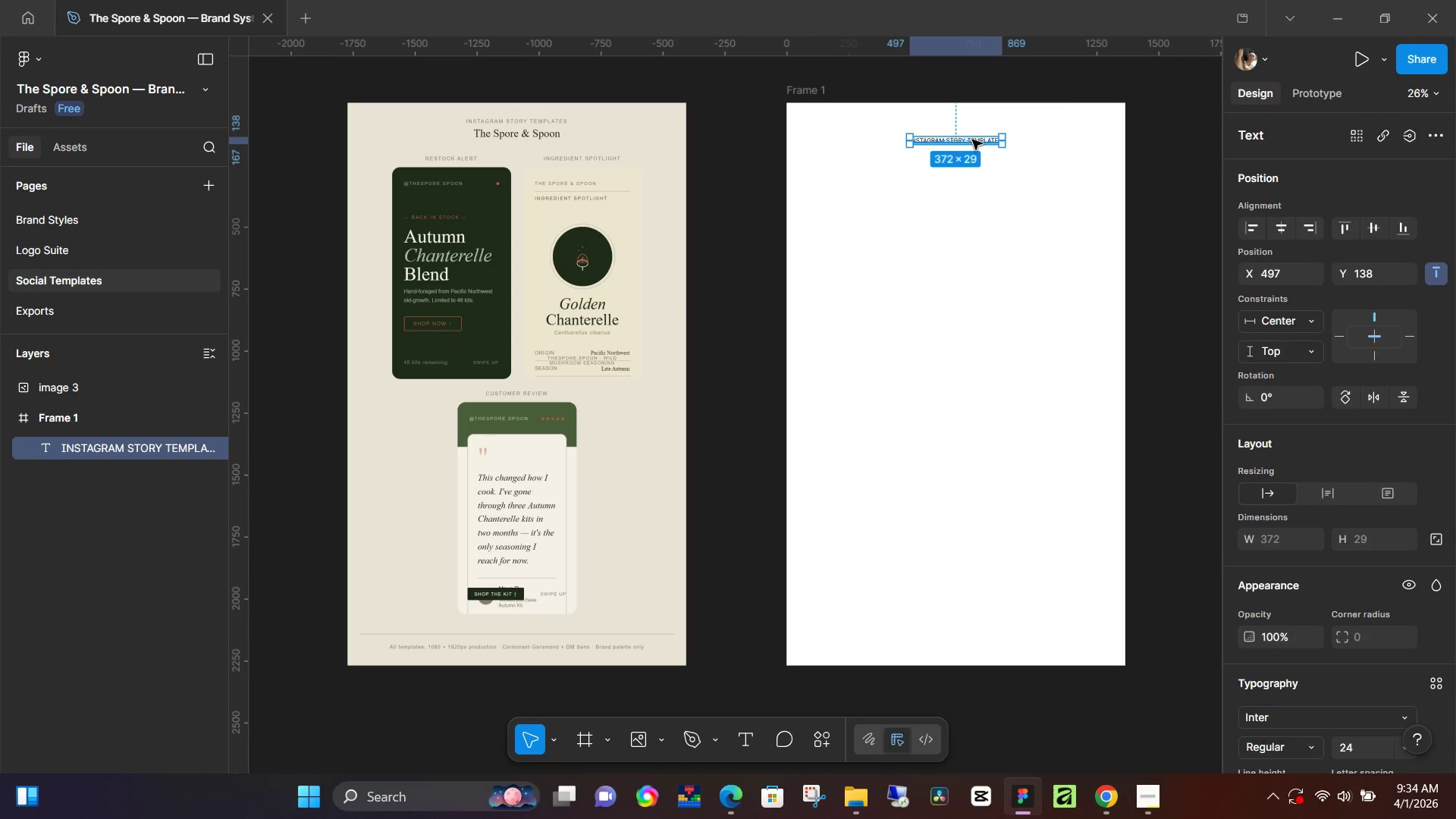 
left_click_drag(start_coordinate=[972, 140], to_coordinate=[971, 121])
 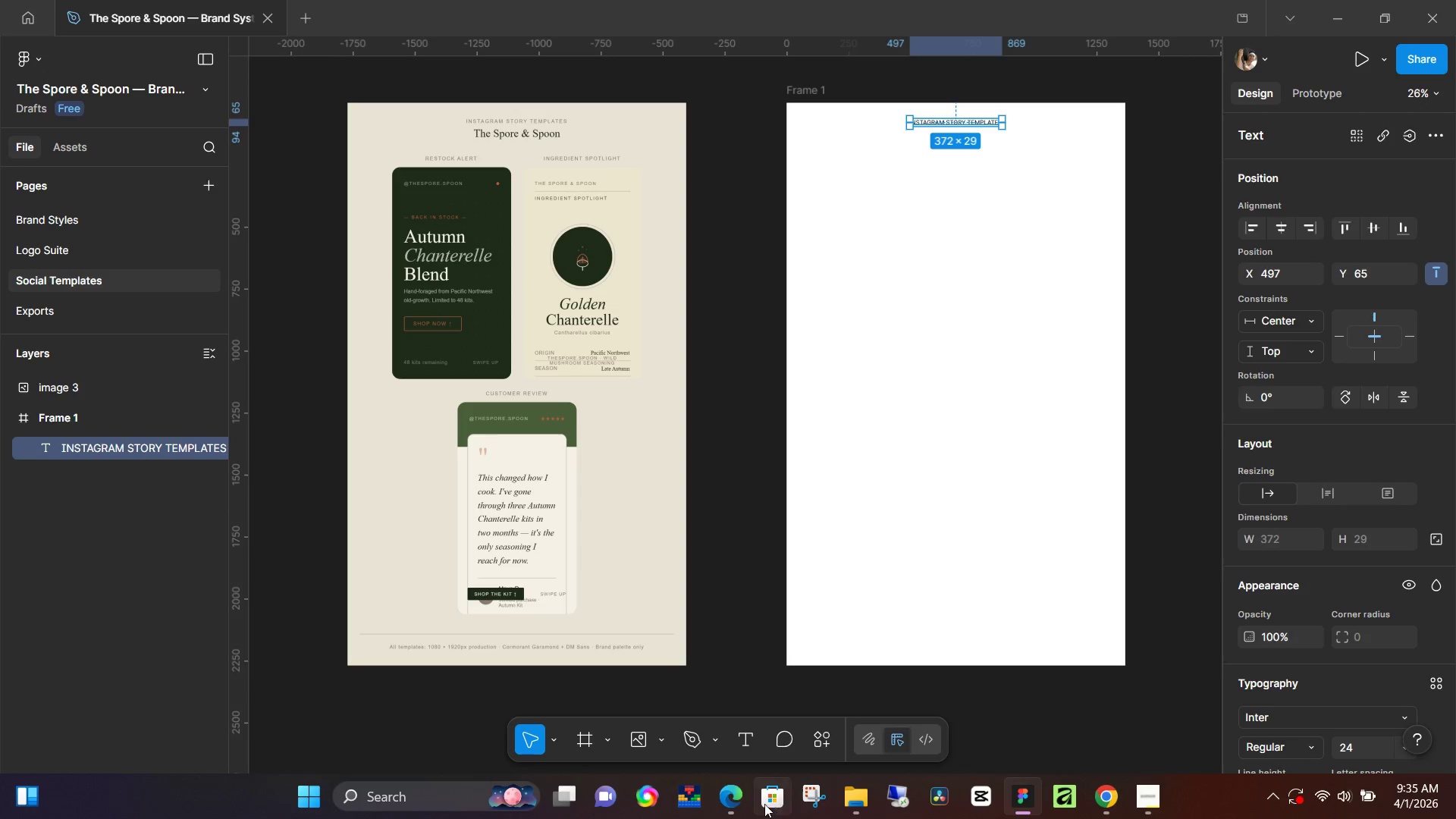 
left_click([618, 384])
 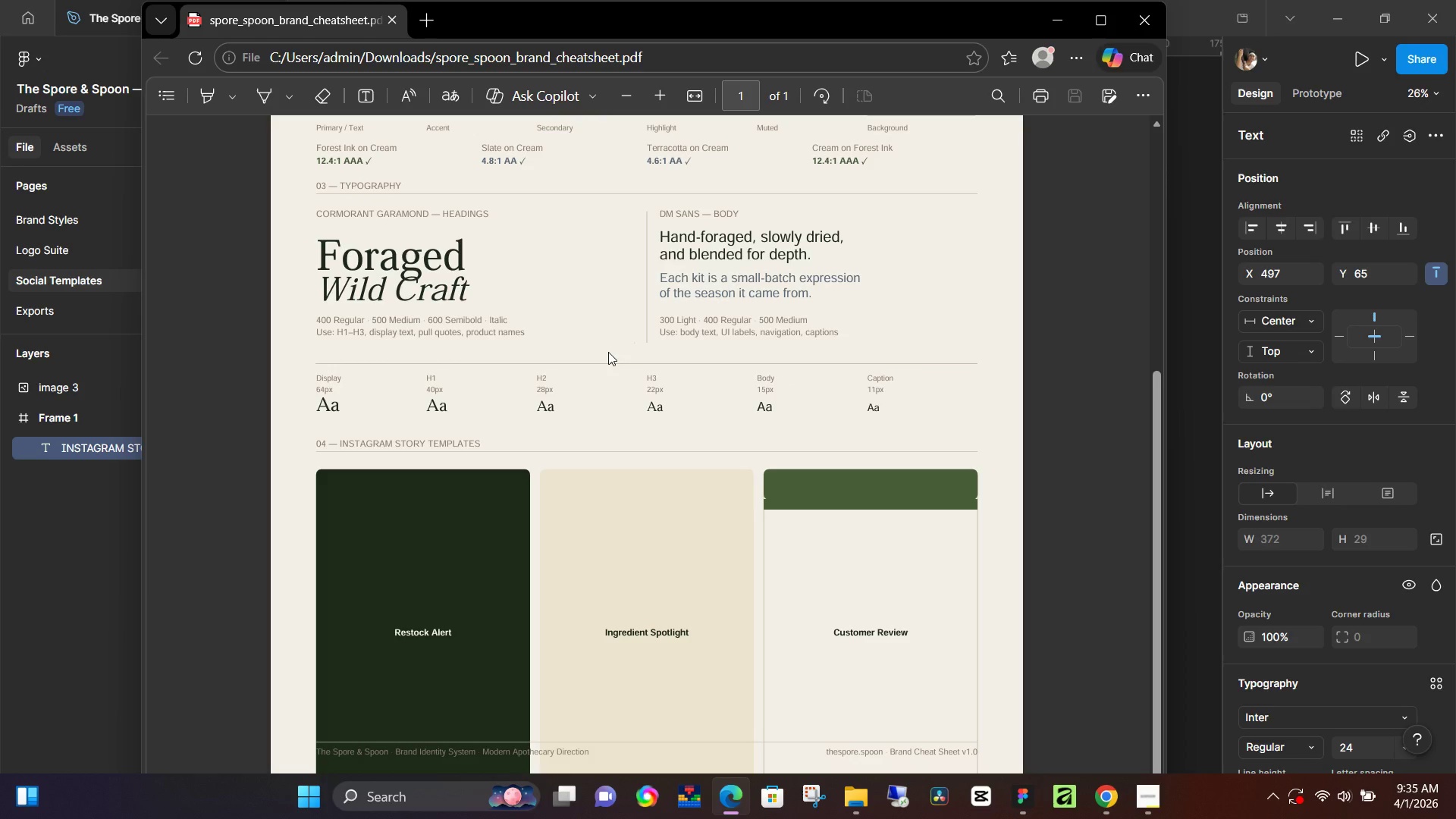 
scroll: coordinate [609, 350], scroll_direction: none, amount: 0.0
 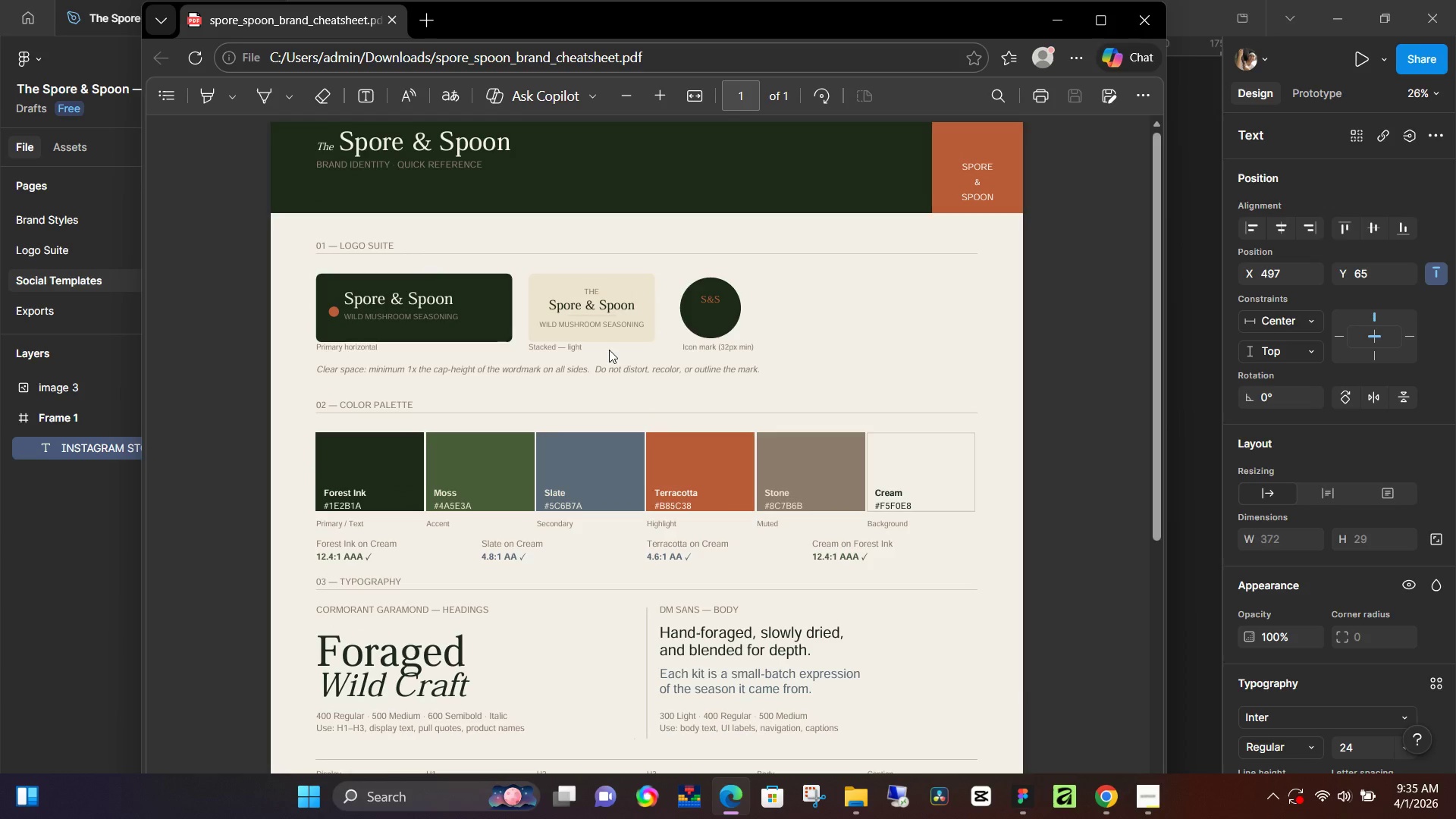 
scroll: coordinate [615, 352], scroll_direction: up, amount: 1.0
 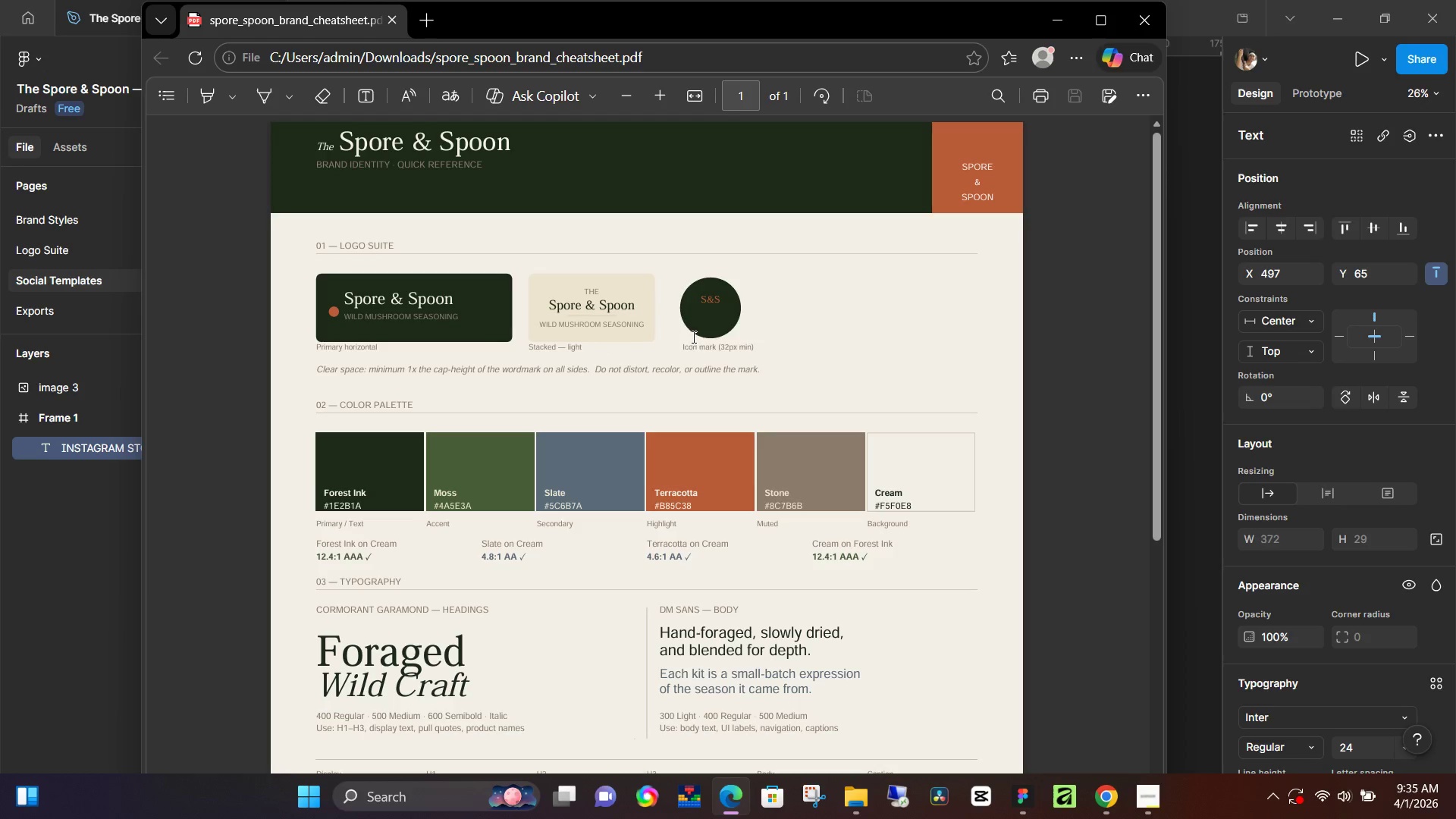 
scroll: coordinate [818, 464], scroll_direction: down, amount: 1.0
 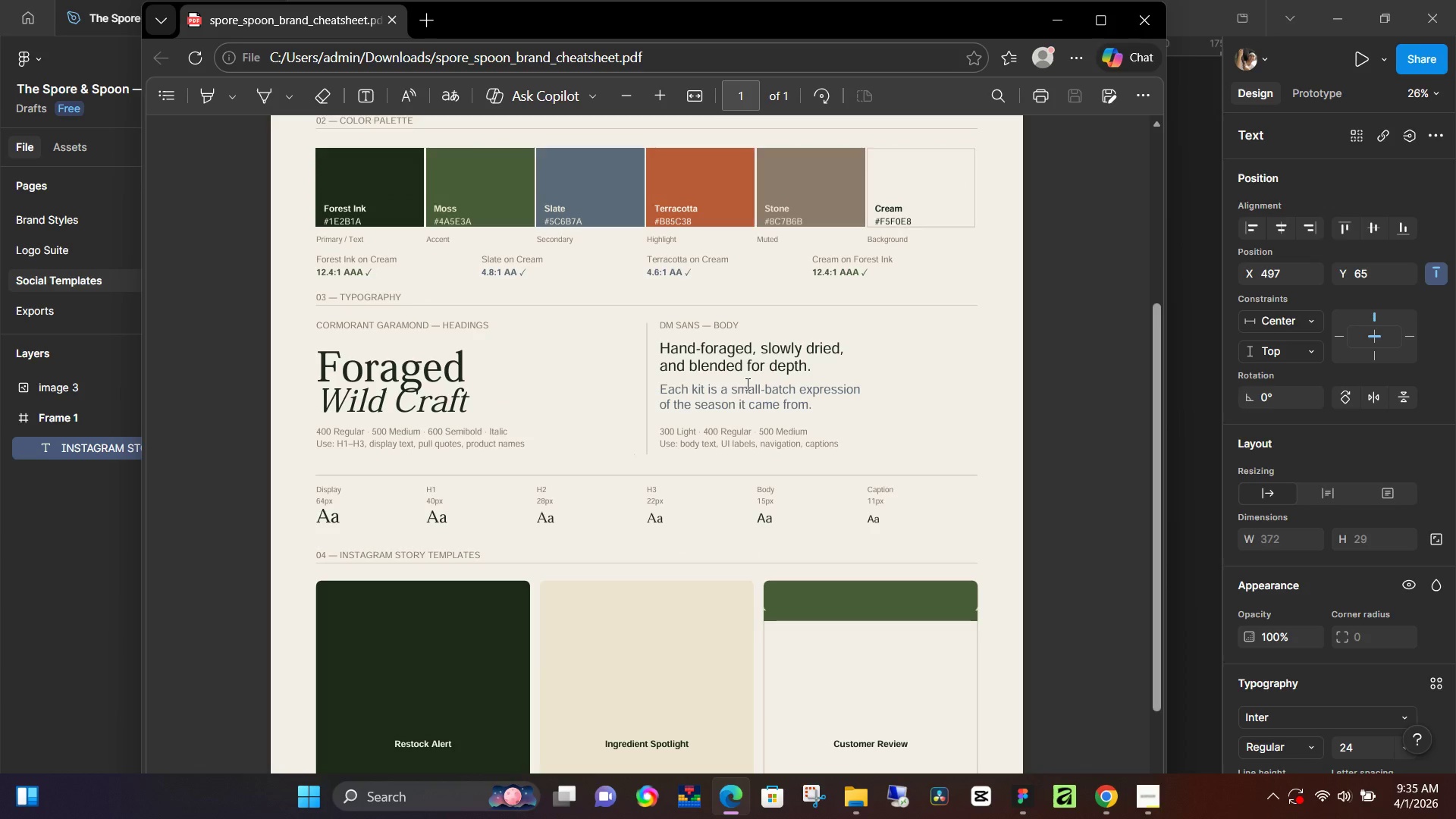 
left_click_drag(start_coordinate=[730, 390], to_coordinate=[785, 406])
 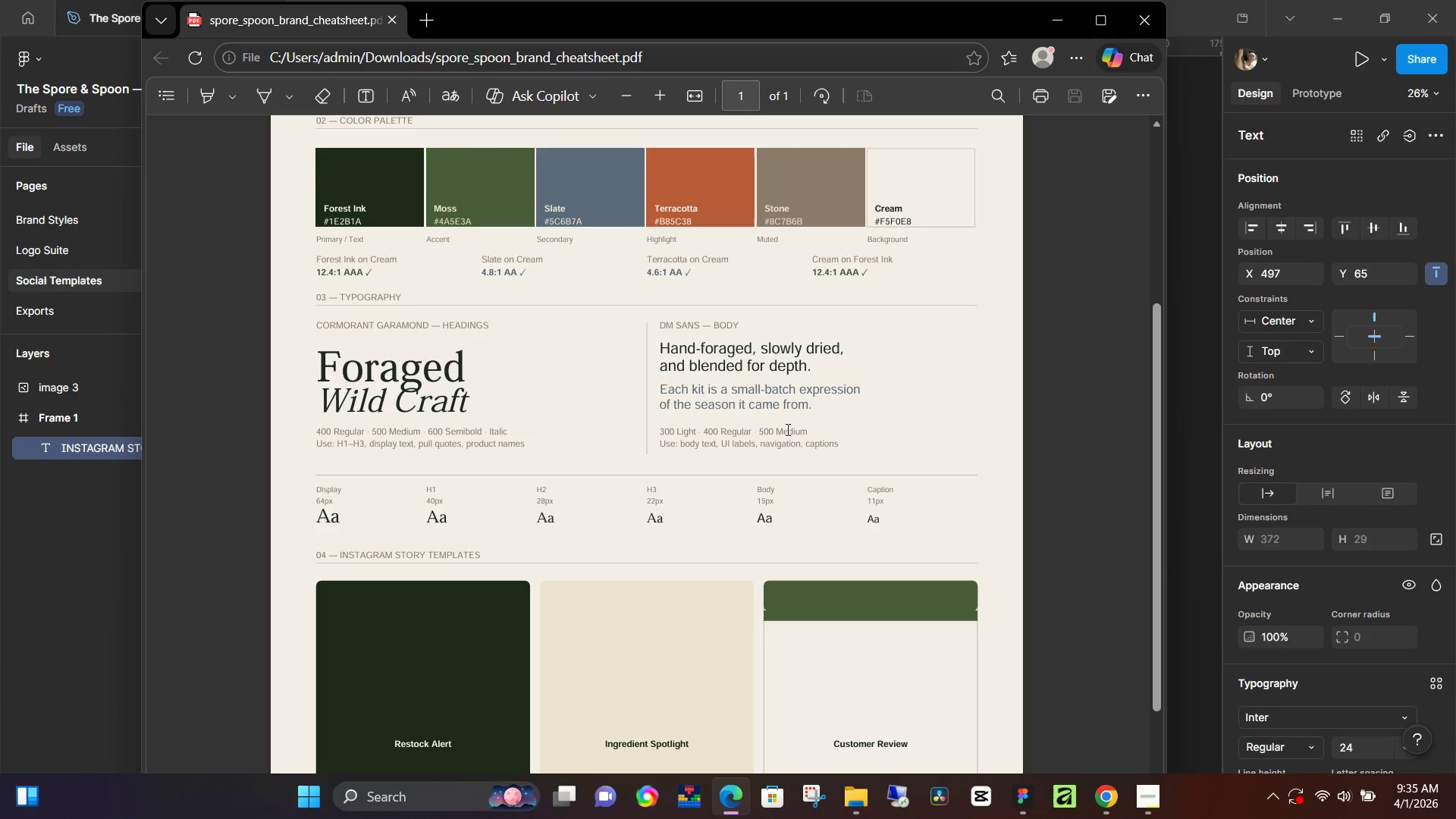 
left_click([786, 429])
 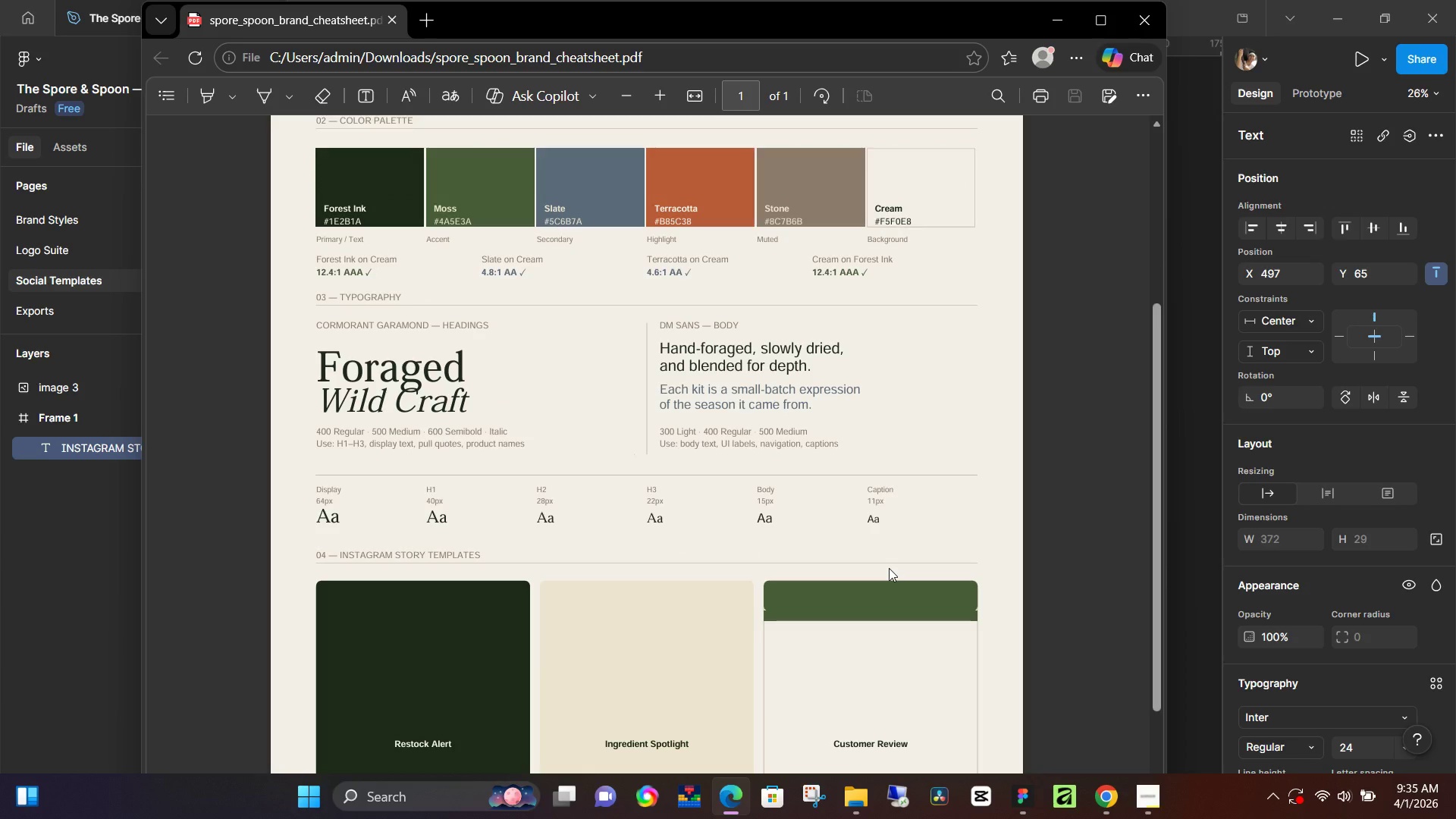 
scroll: coordinate [889, 568], scroll_direction: up, amount: 1.0
 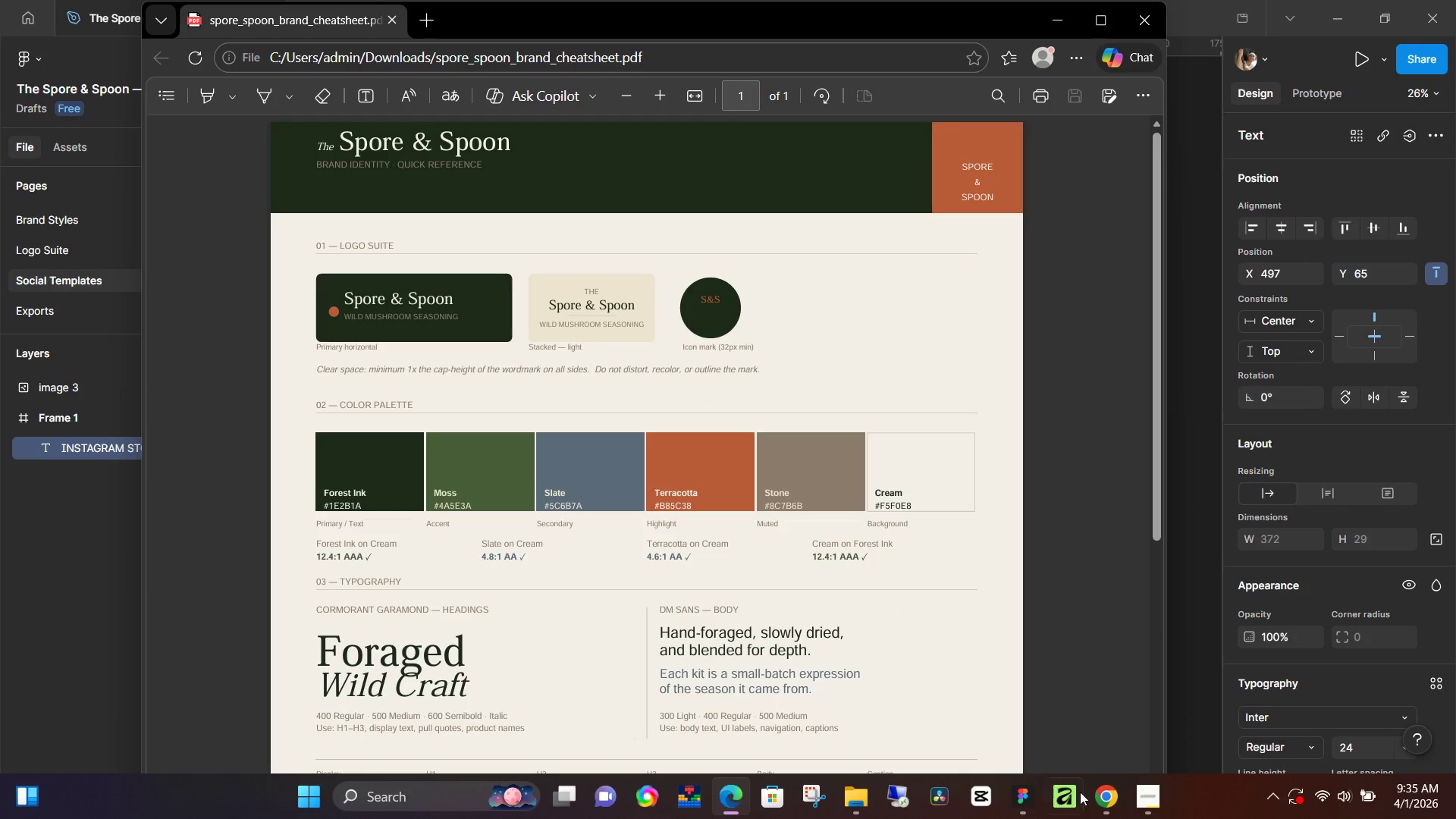 
mouse_move([1111, 786])
 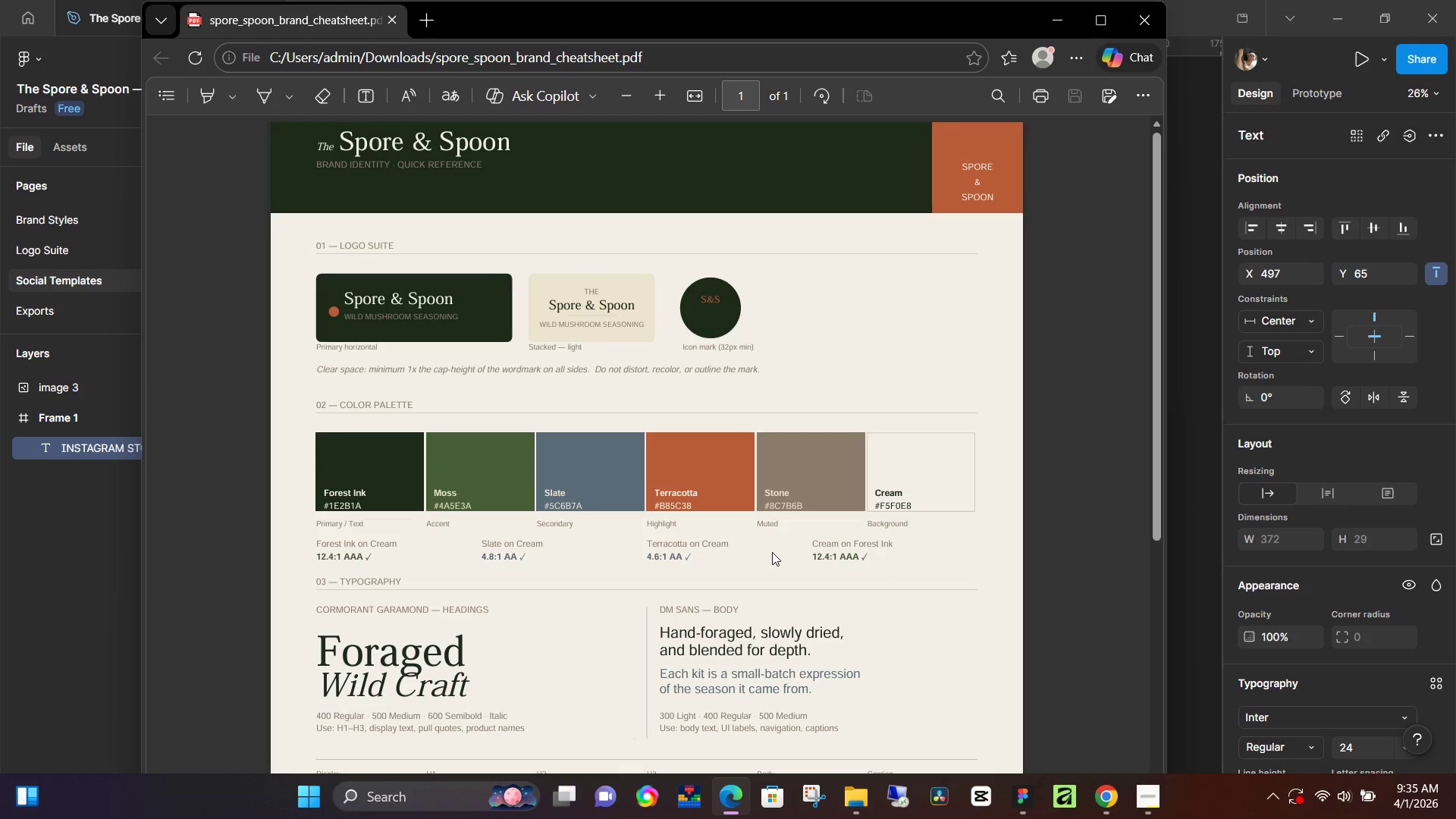 
scroll: coordinate [802, 580], scroll_direction: down, amount: 6.0
 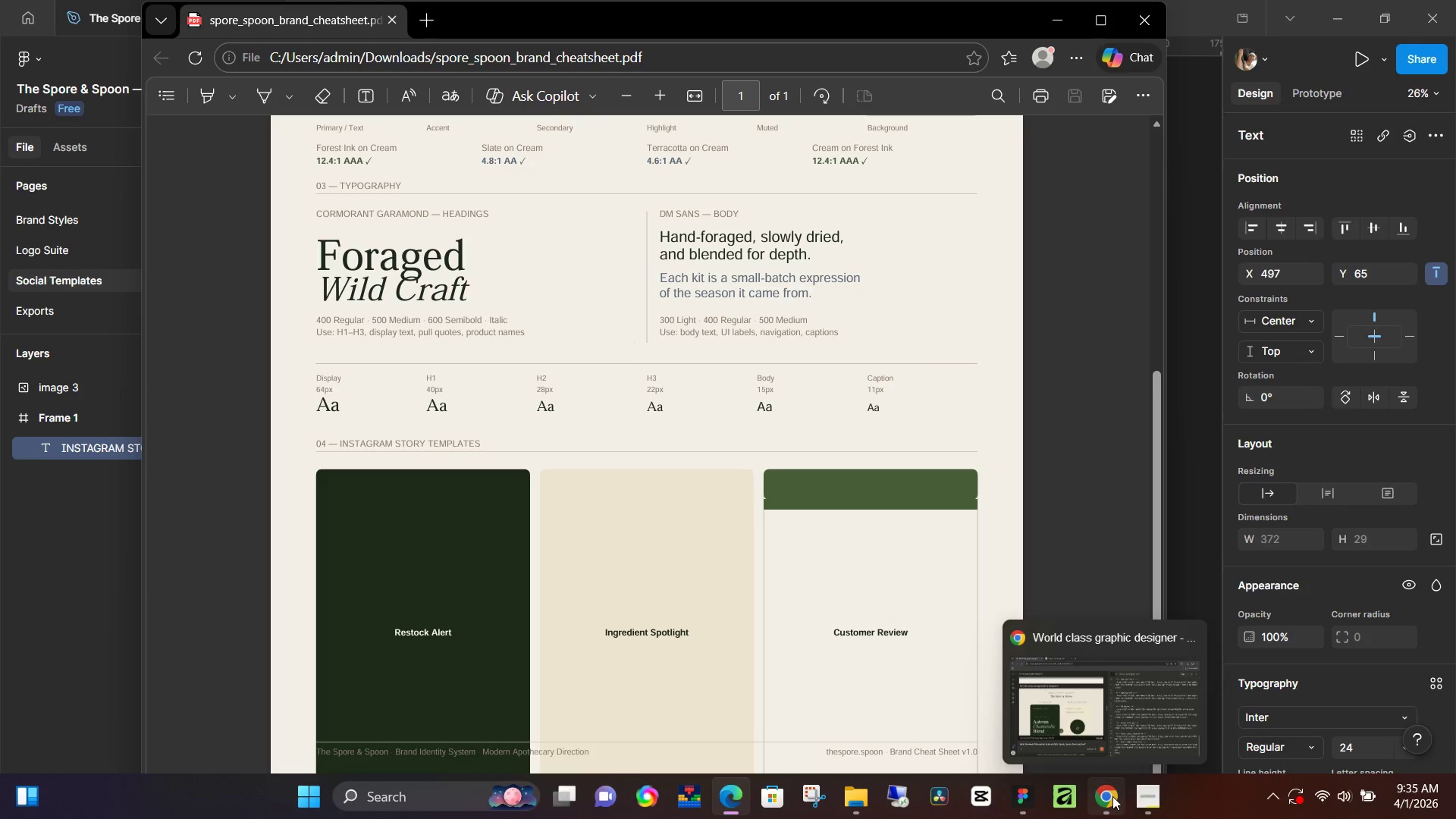 
left_click([1098, 681])
 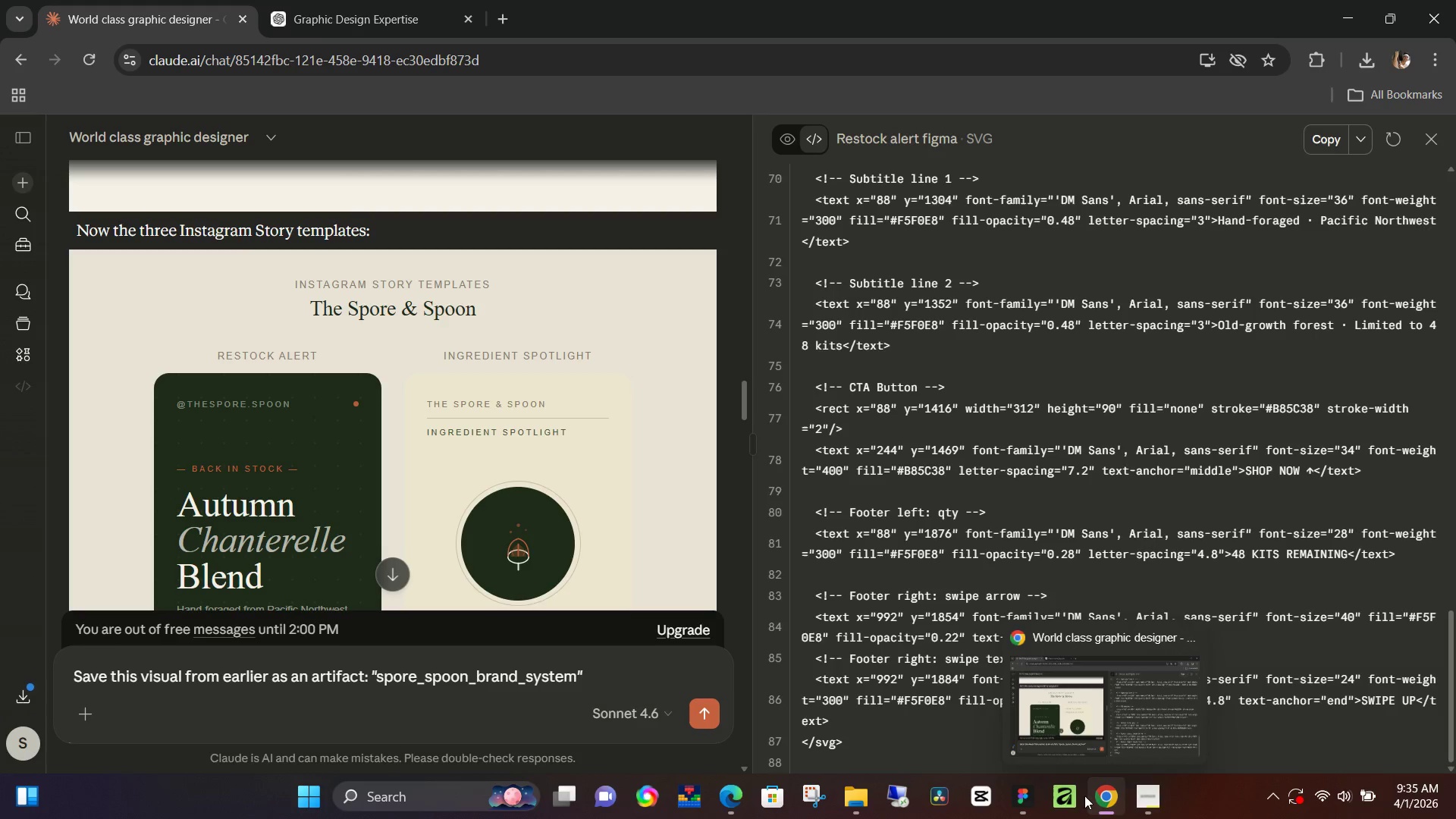 
left_click([1026, 804])
 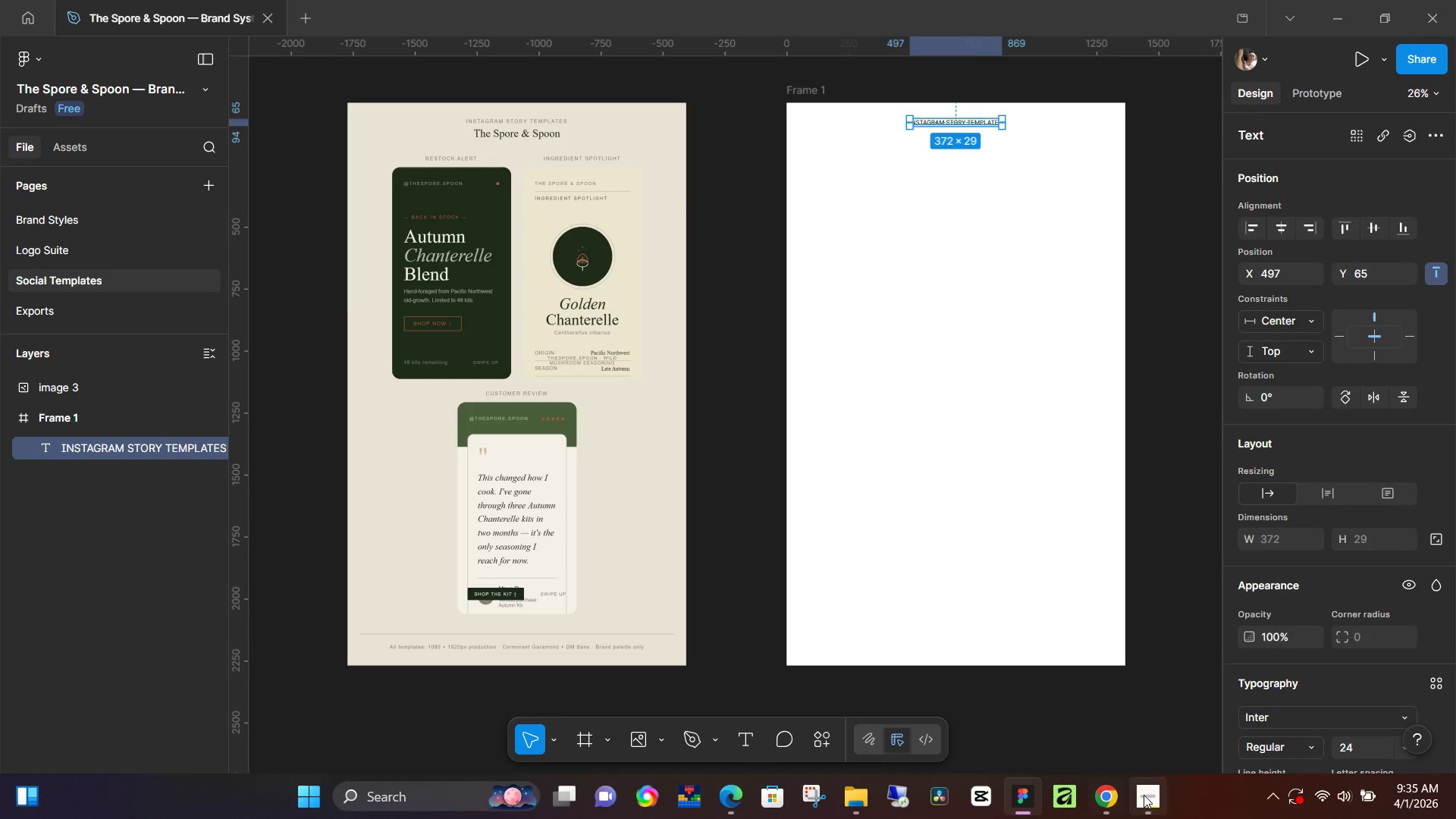 
left_click([1152, 795])